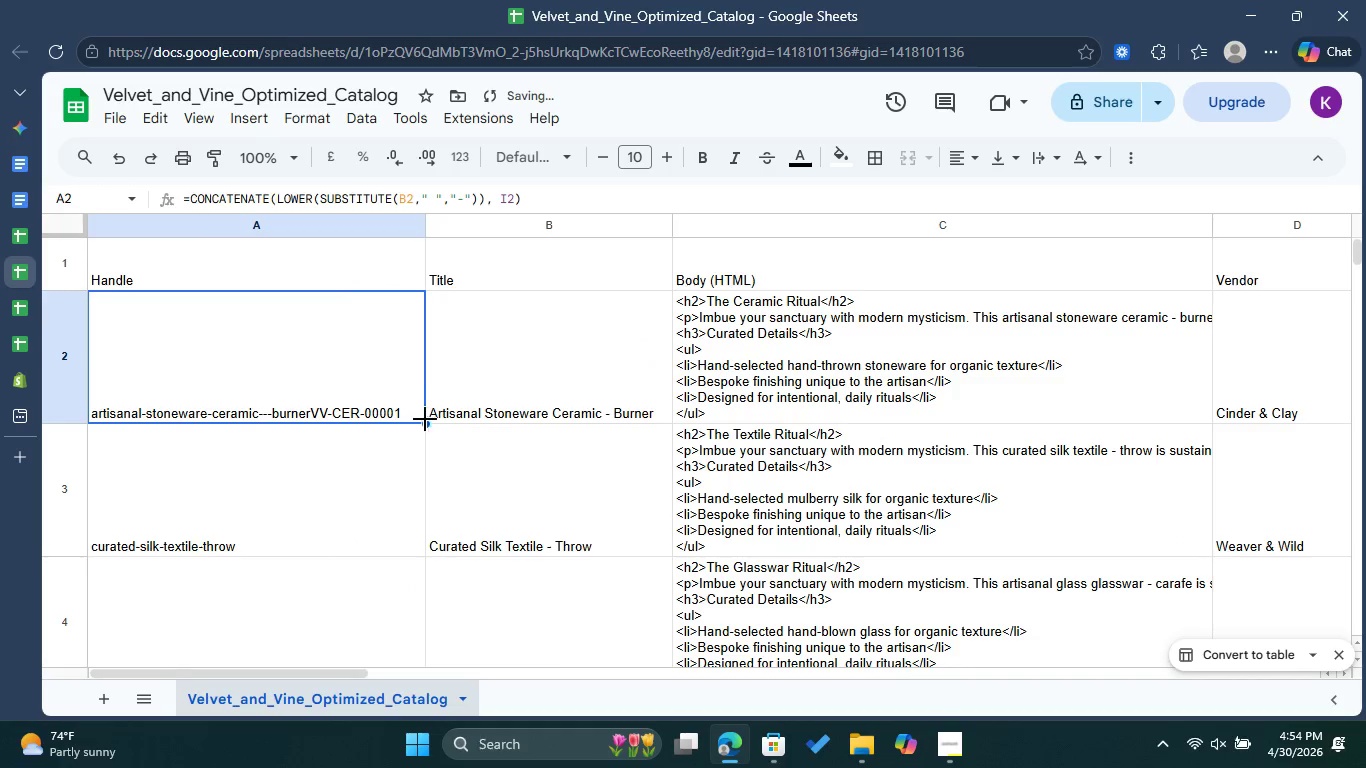 
left_click_drag(start_coordinate=[427, 424], to_coordinate=[427, 515])
 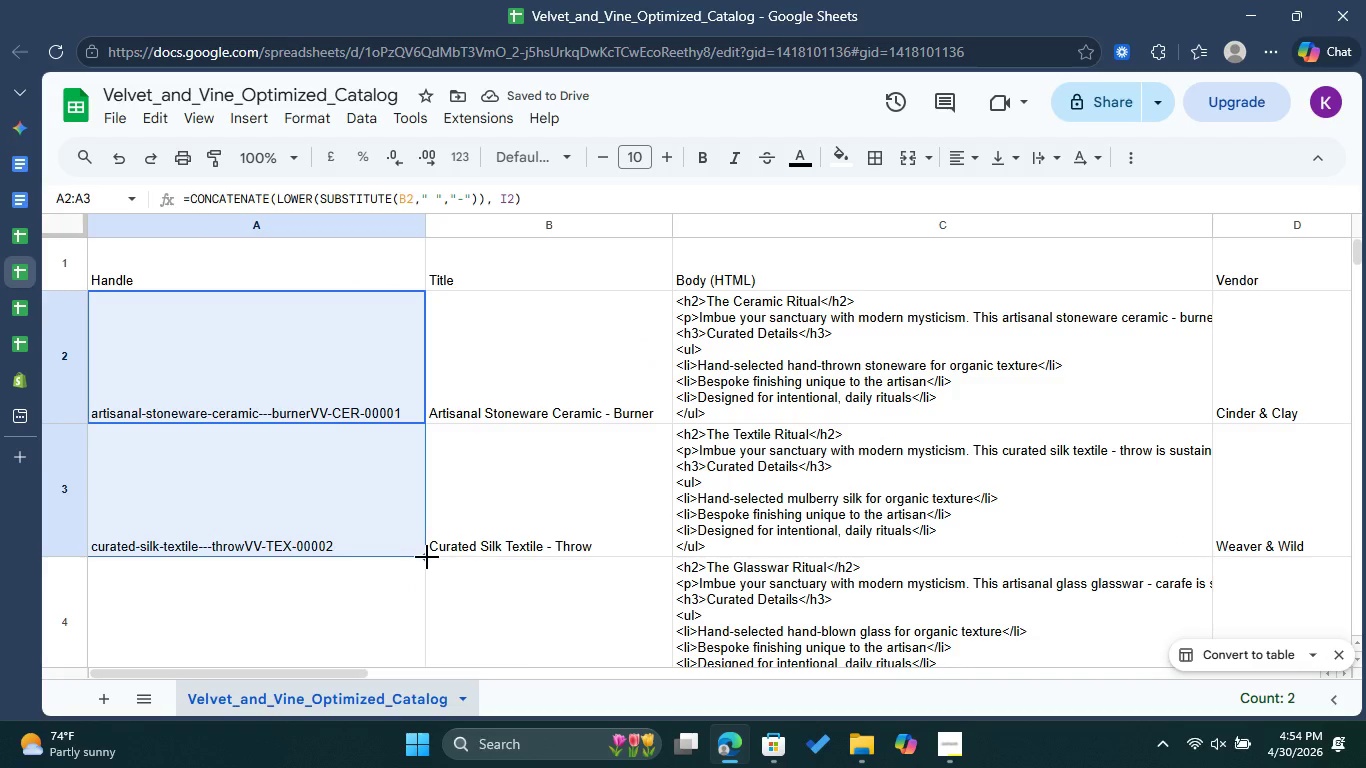 
left_click_drag(start_coordinate=[427, 557], to_coordinate=[421, 614])
 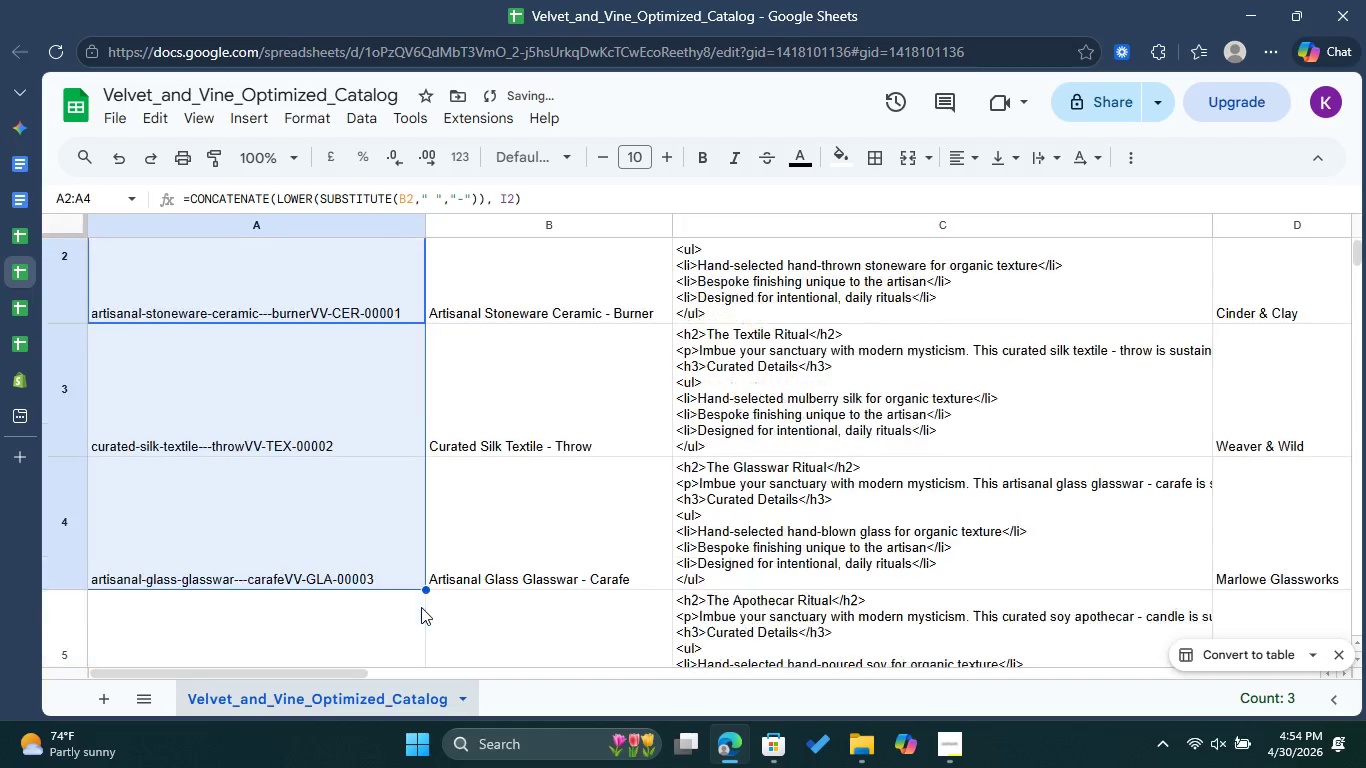 
scroll: coordinate [421, 607], scroll_direction: down, amount: 2.0
 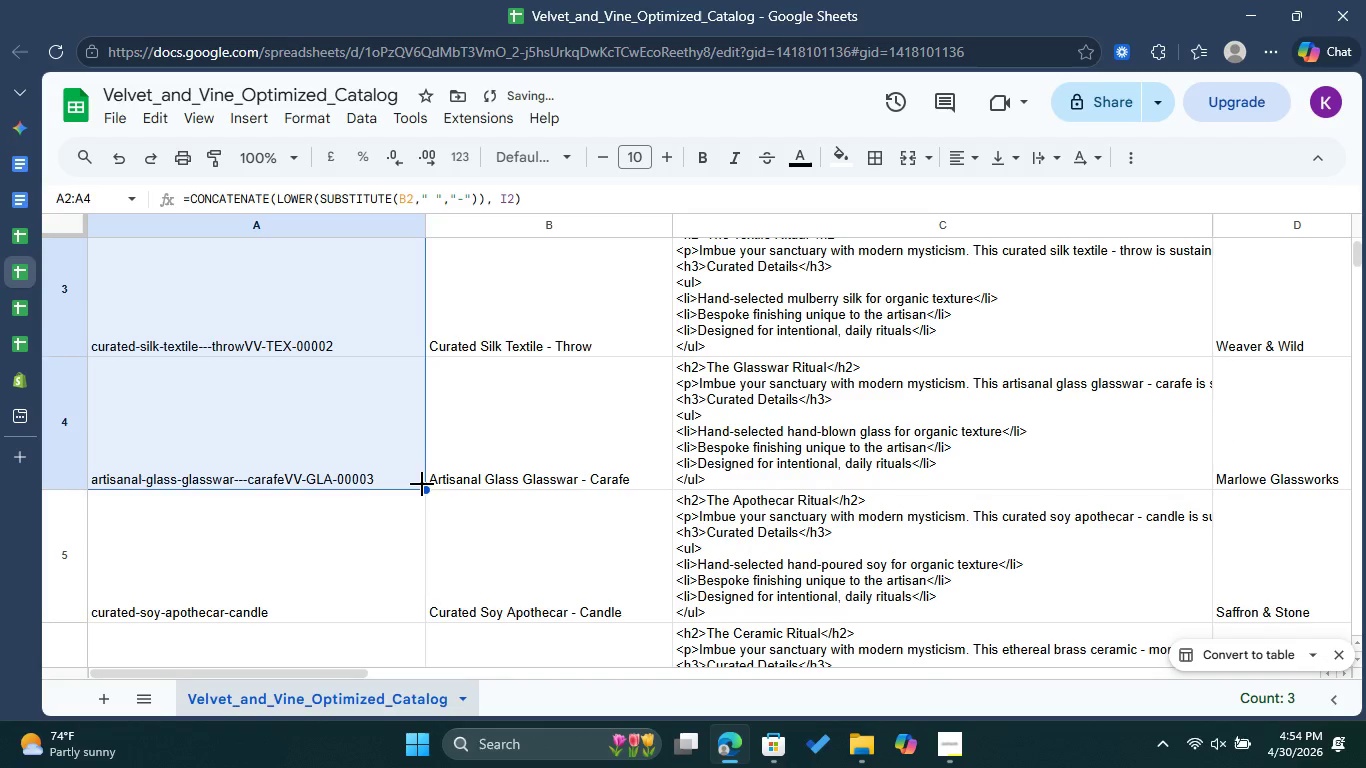 
left_click_drag(start_coordinate=[422, 484], to_coordinate=[397, 563])
 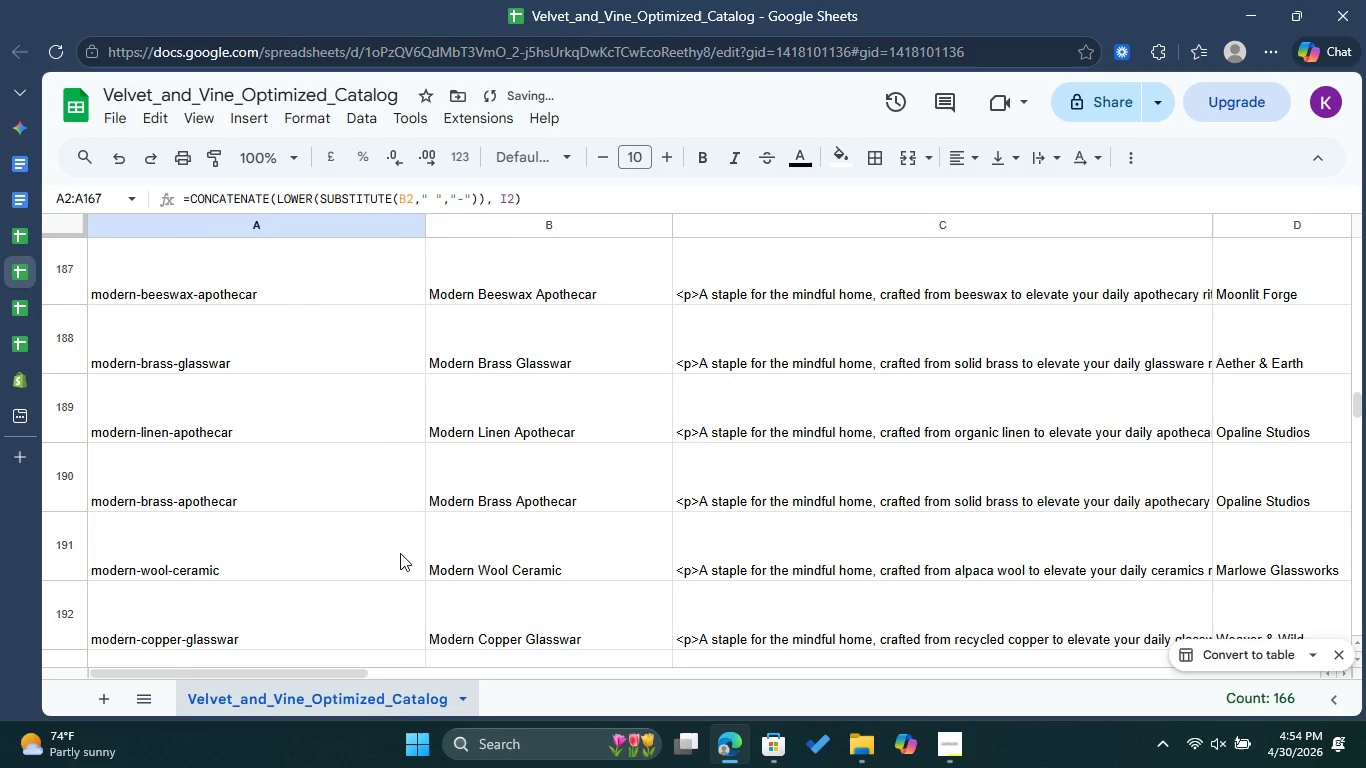 
scroll: coordinate [397, 563], scroll_direction: down, amount: 138.0
 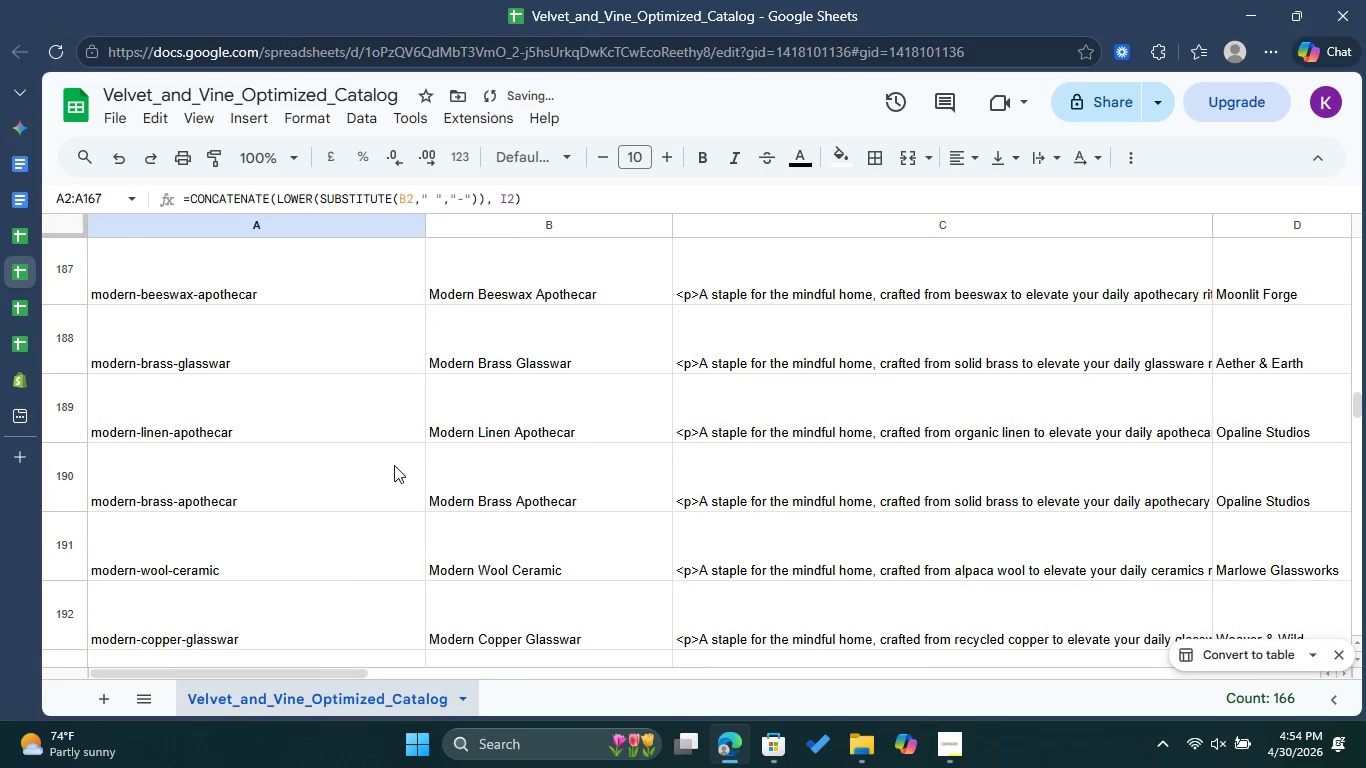 
scroll: coordinate [369, 365], scroll_direction: up, amount: 15.0
 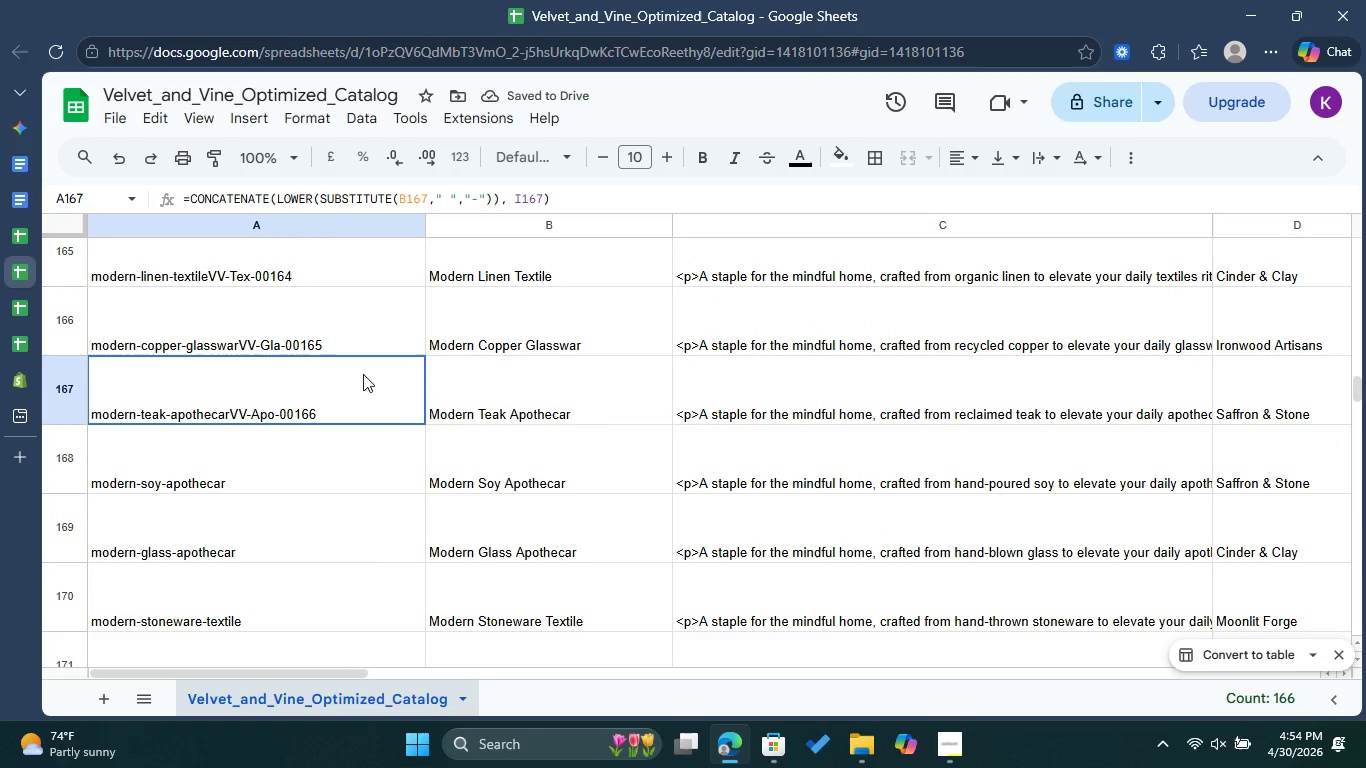 
left_click([363, 374])
 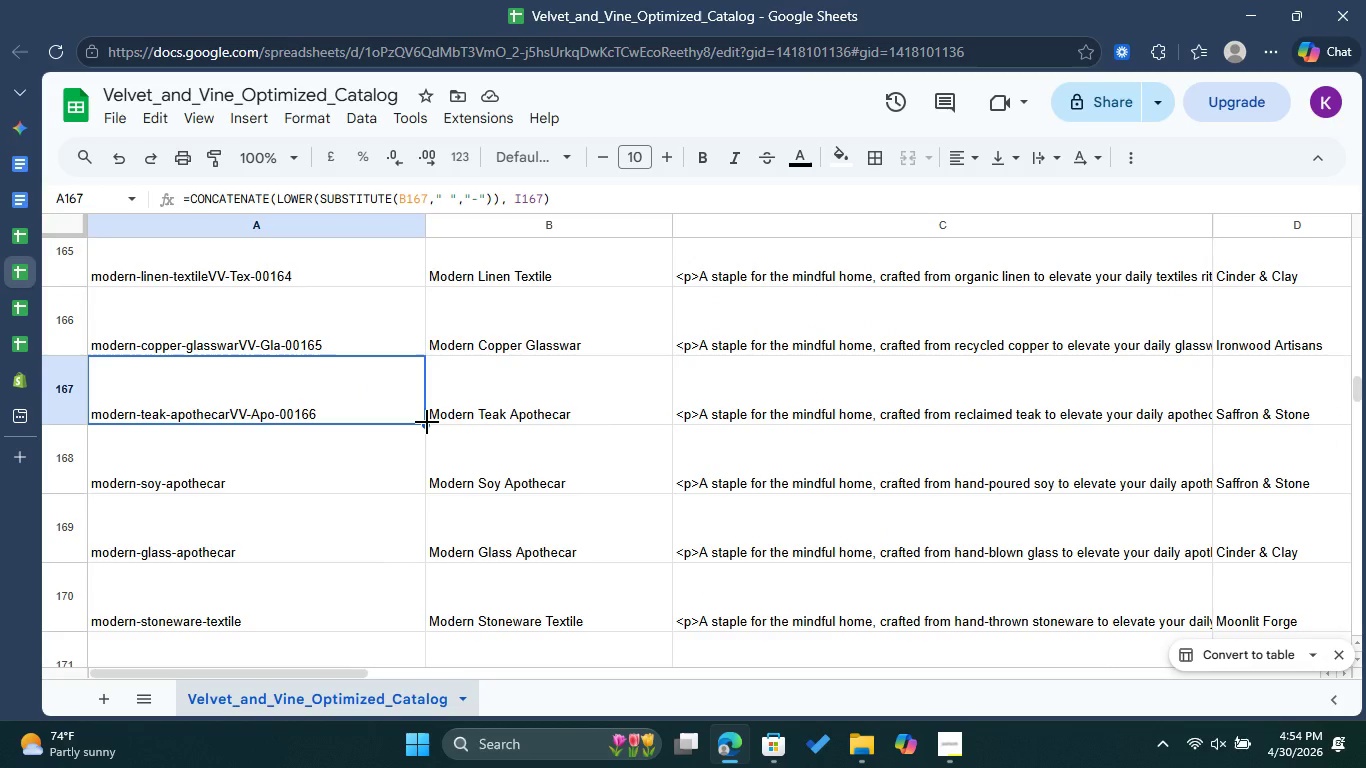 
left_click_drag(start_coordinate=[427, 422], to_coordinate=[400, 572])
 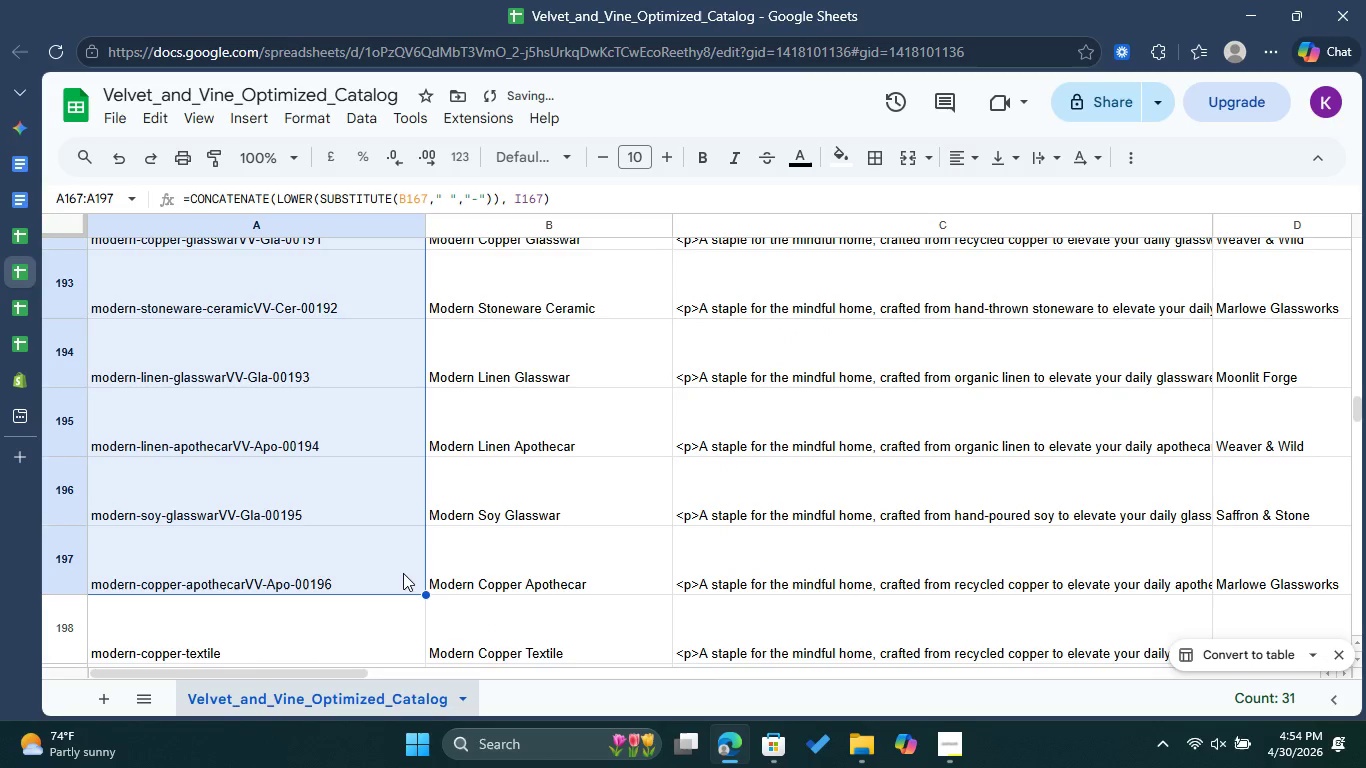 
scroll: coordinate [402, 571], scroll_direction: down, amount: 19.0
 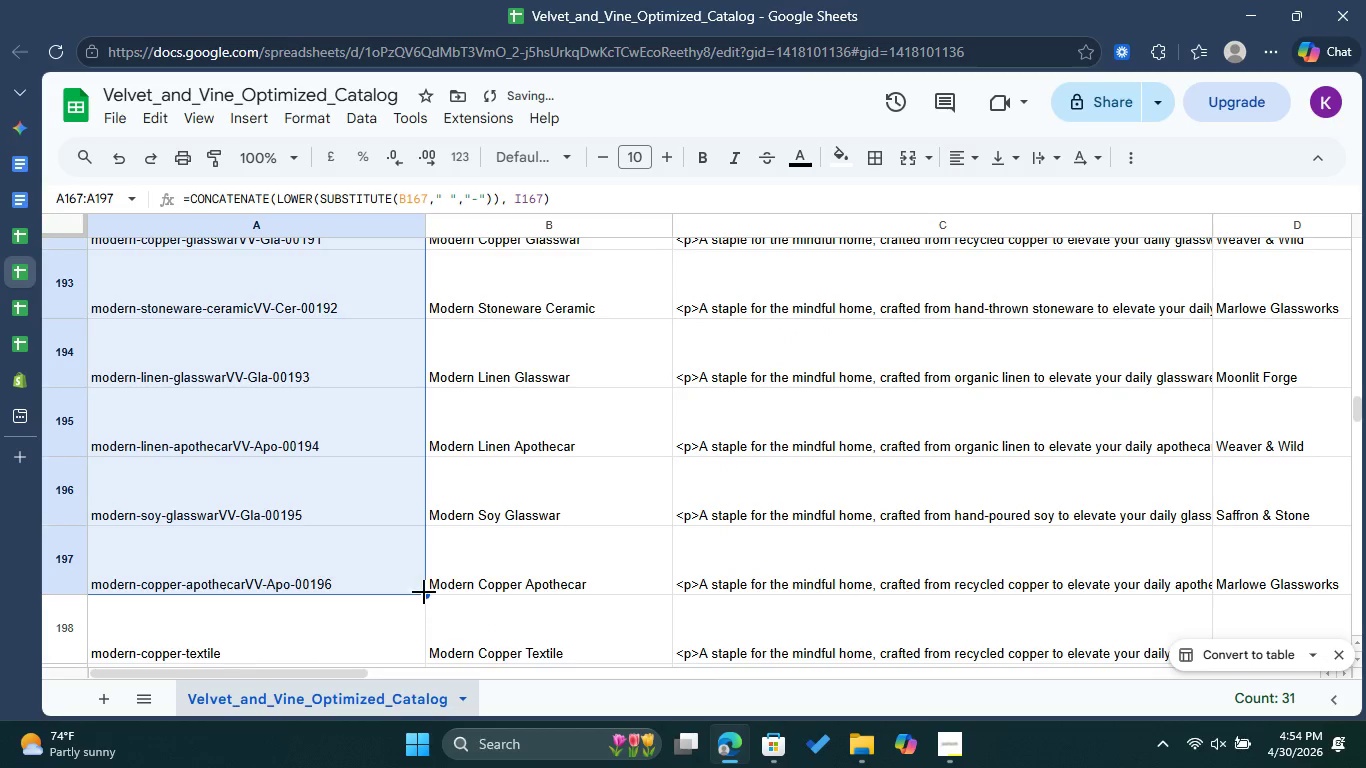 
left_click_drag(start_coordinate=[424, 592], to_coordinate=[416, 414])
 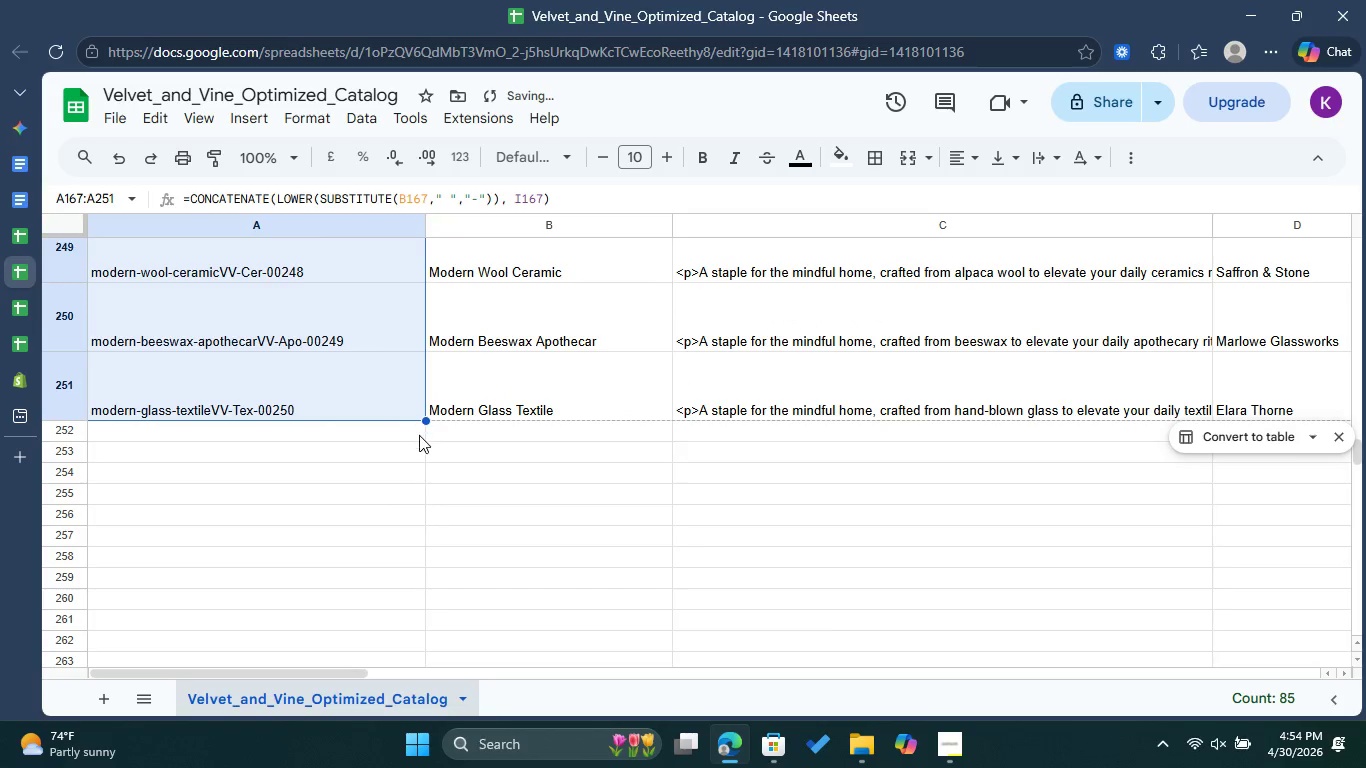 
scroll: coordinate [409, 600], scroll_direction: down, amount: 37.0
 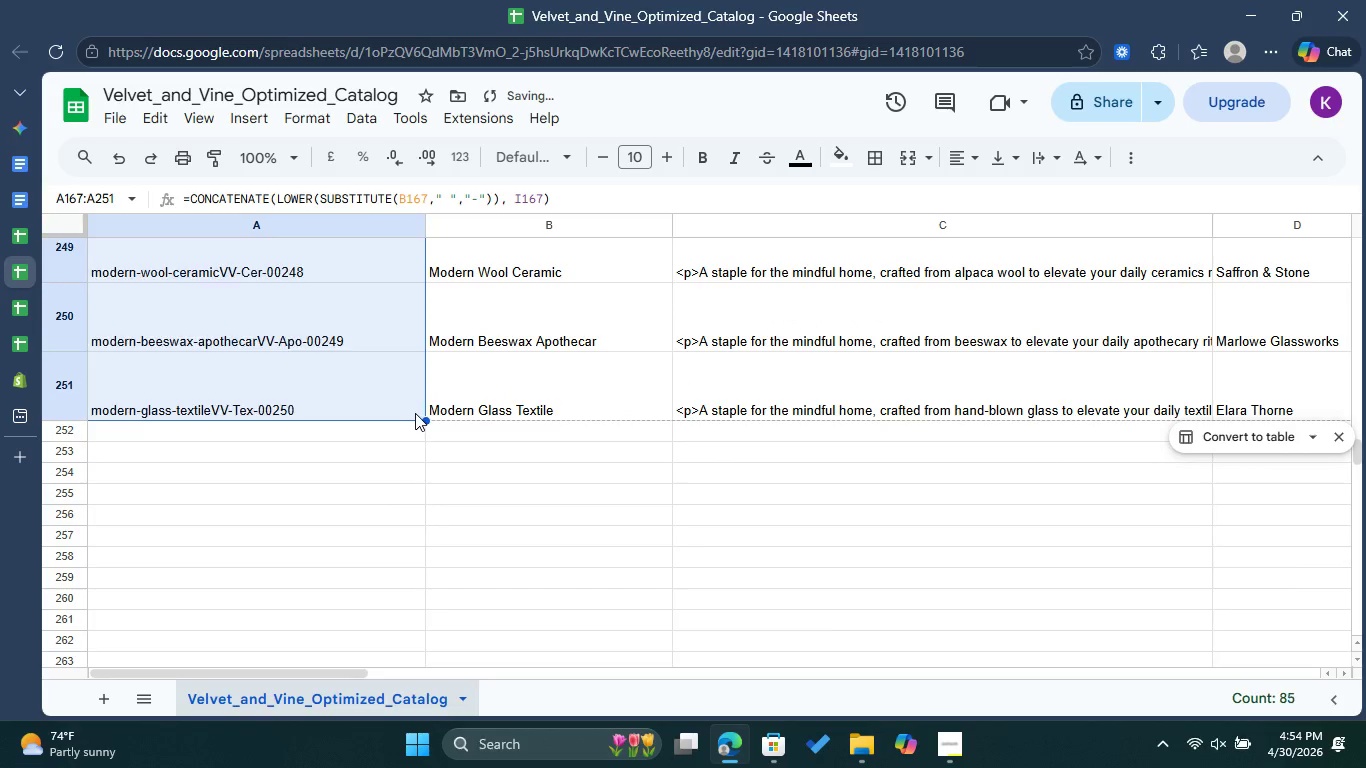 
left_click([418, 445])
 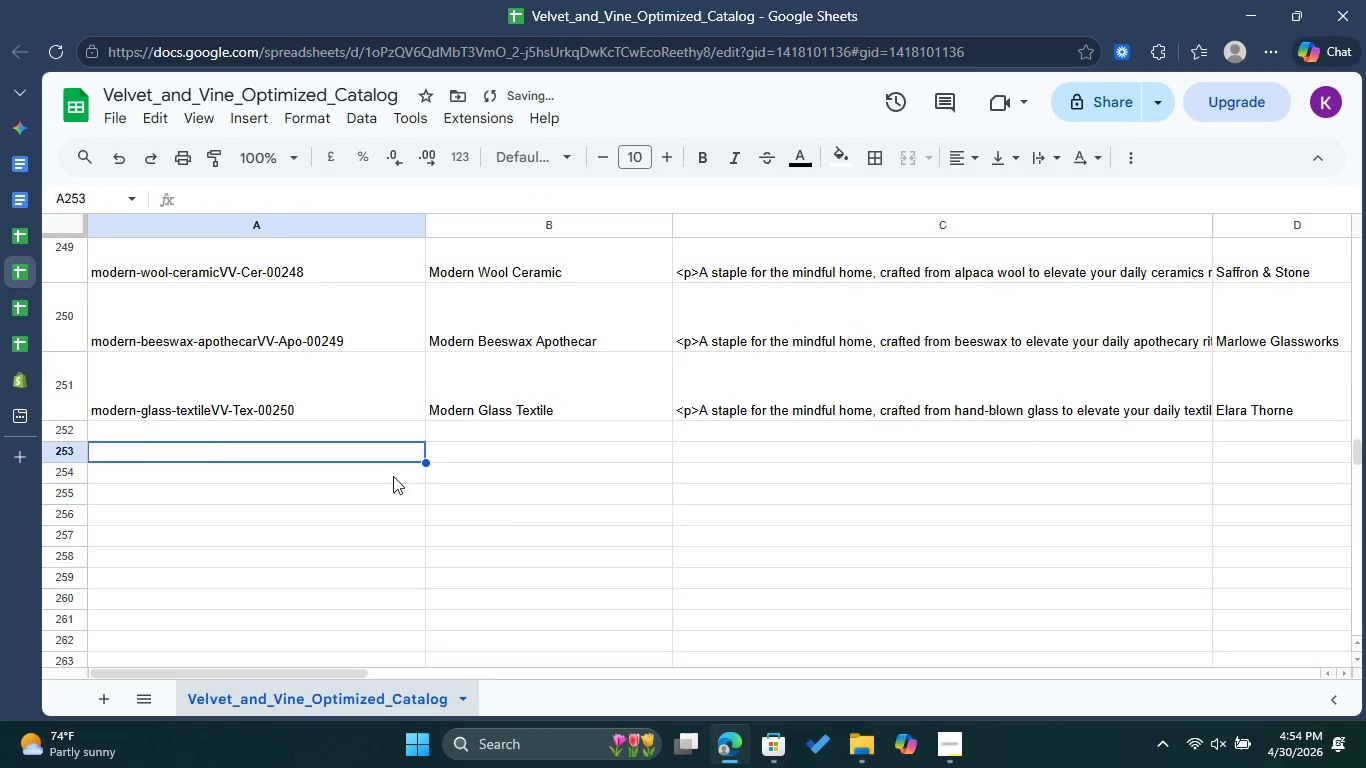 
scroll: coordinate [392, 476], scroll_direction: up, amount: 2.0
 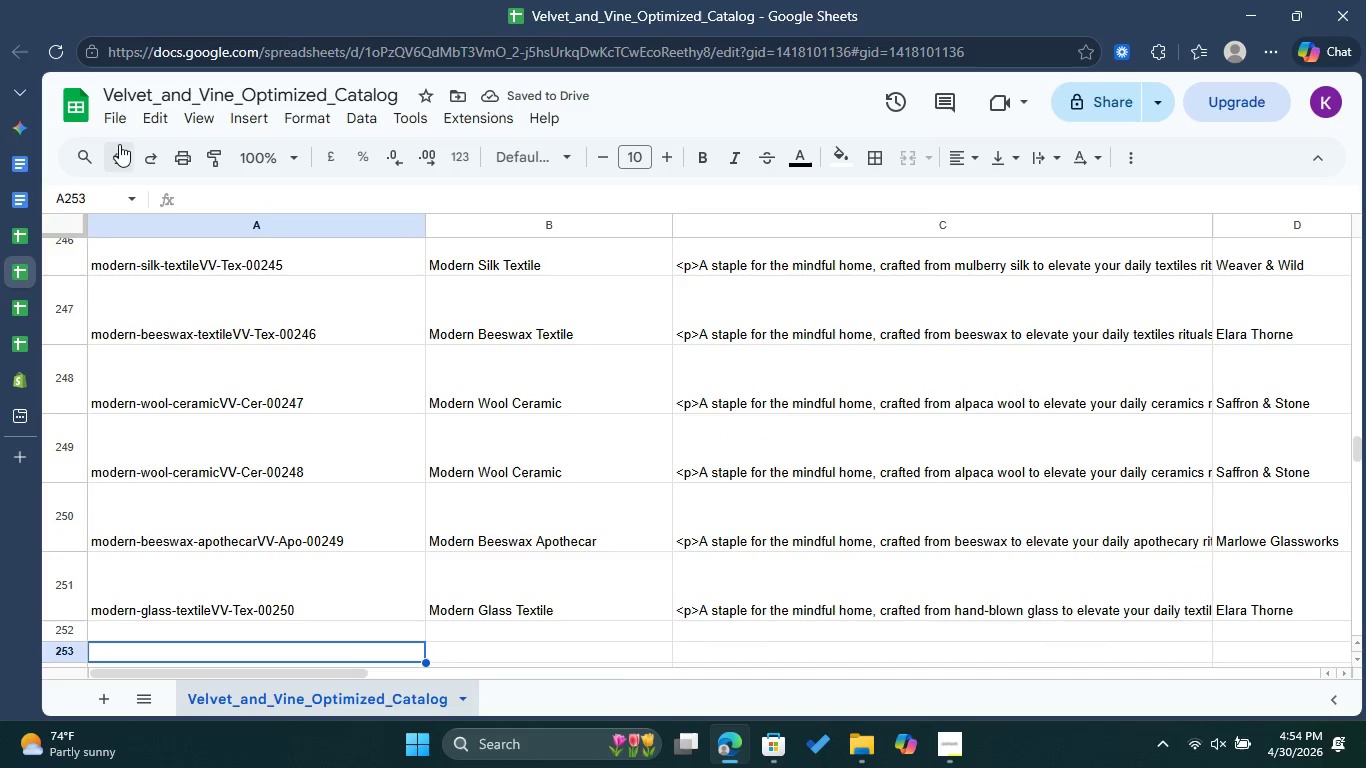 
left_click([117, 117])
 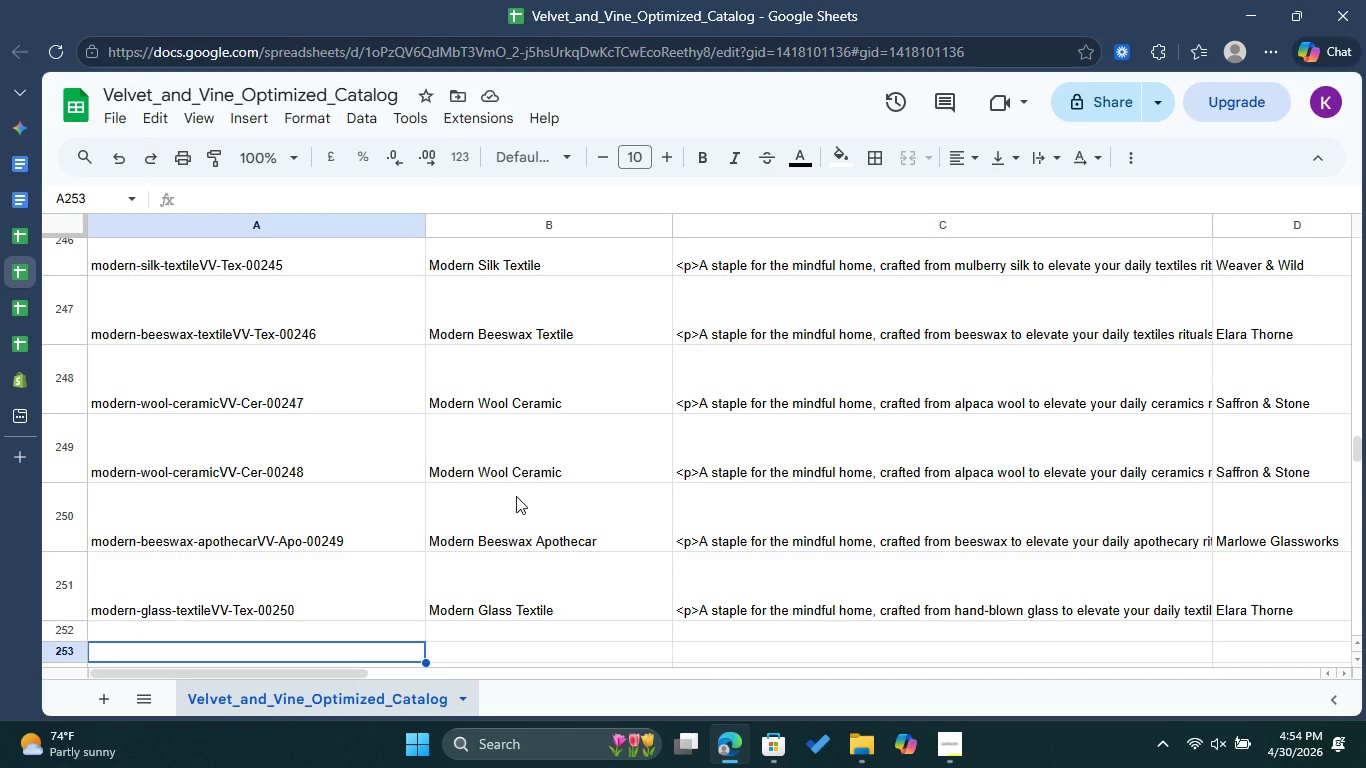 
wait(10.52)
 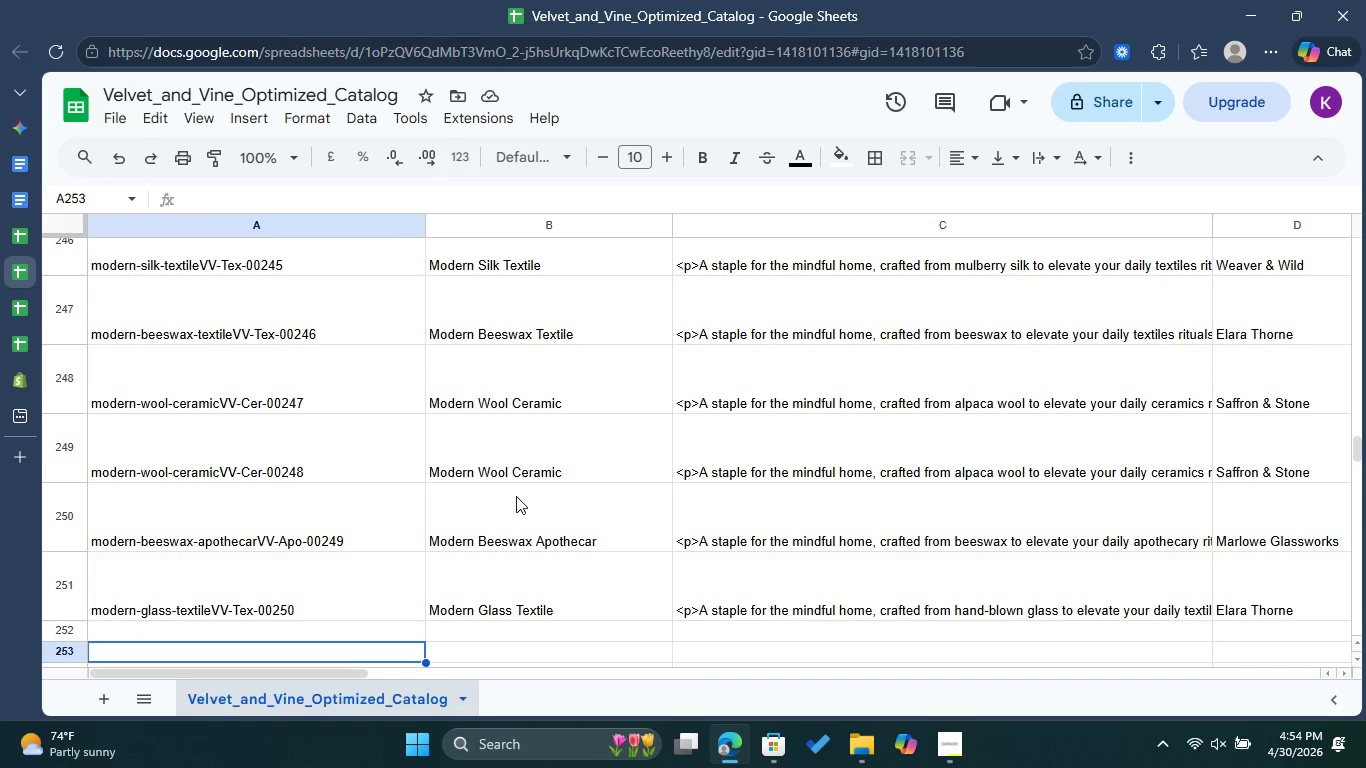 
left_click([34, 377])
 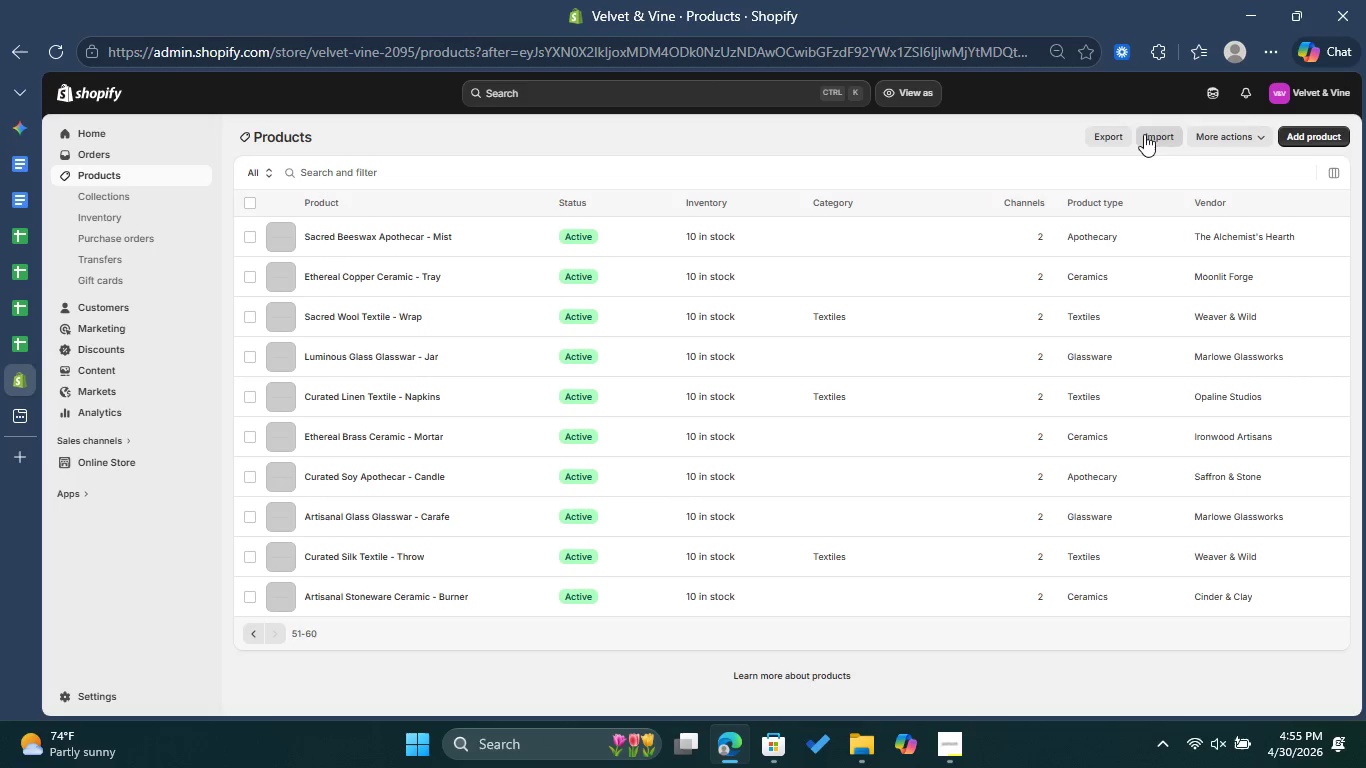 
left_click([1146, 134])
 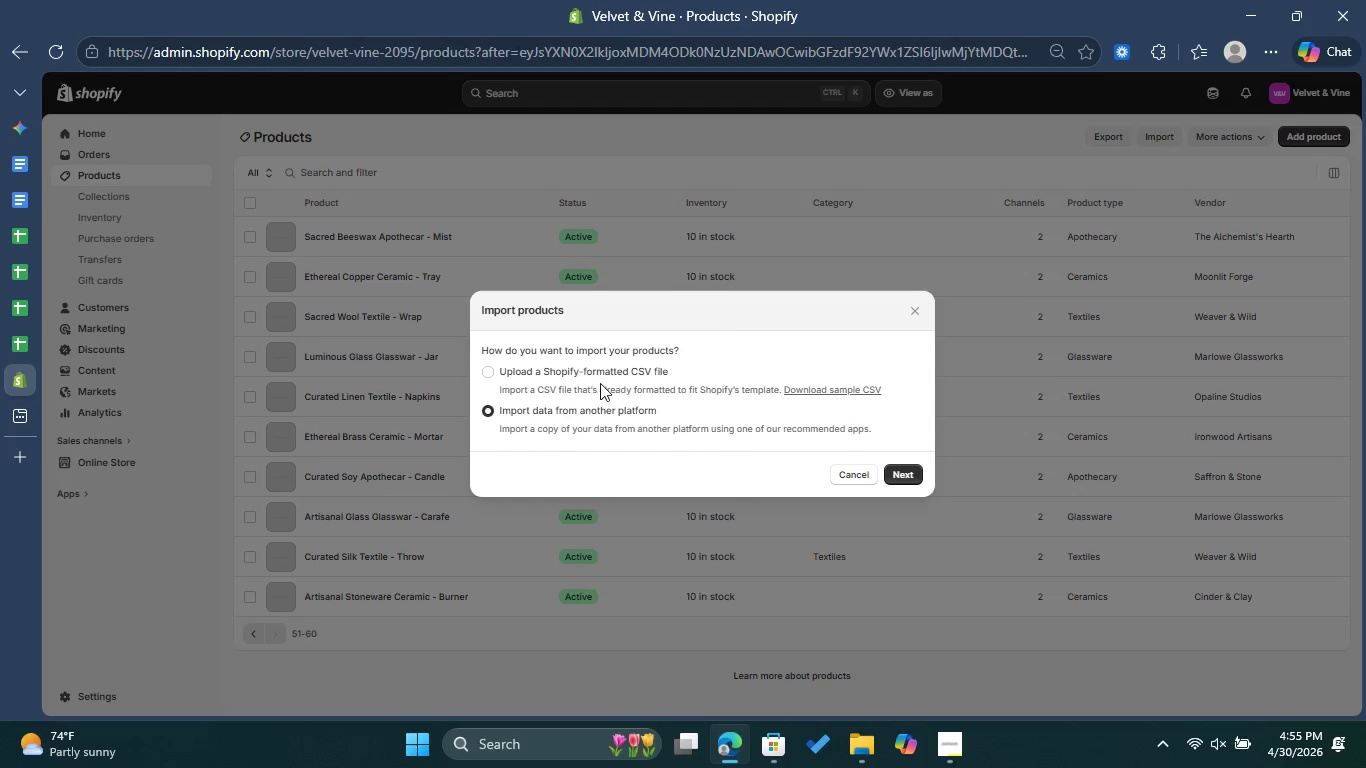 
left_click([599, 383])
 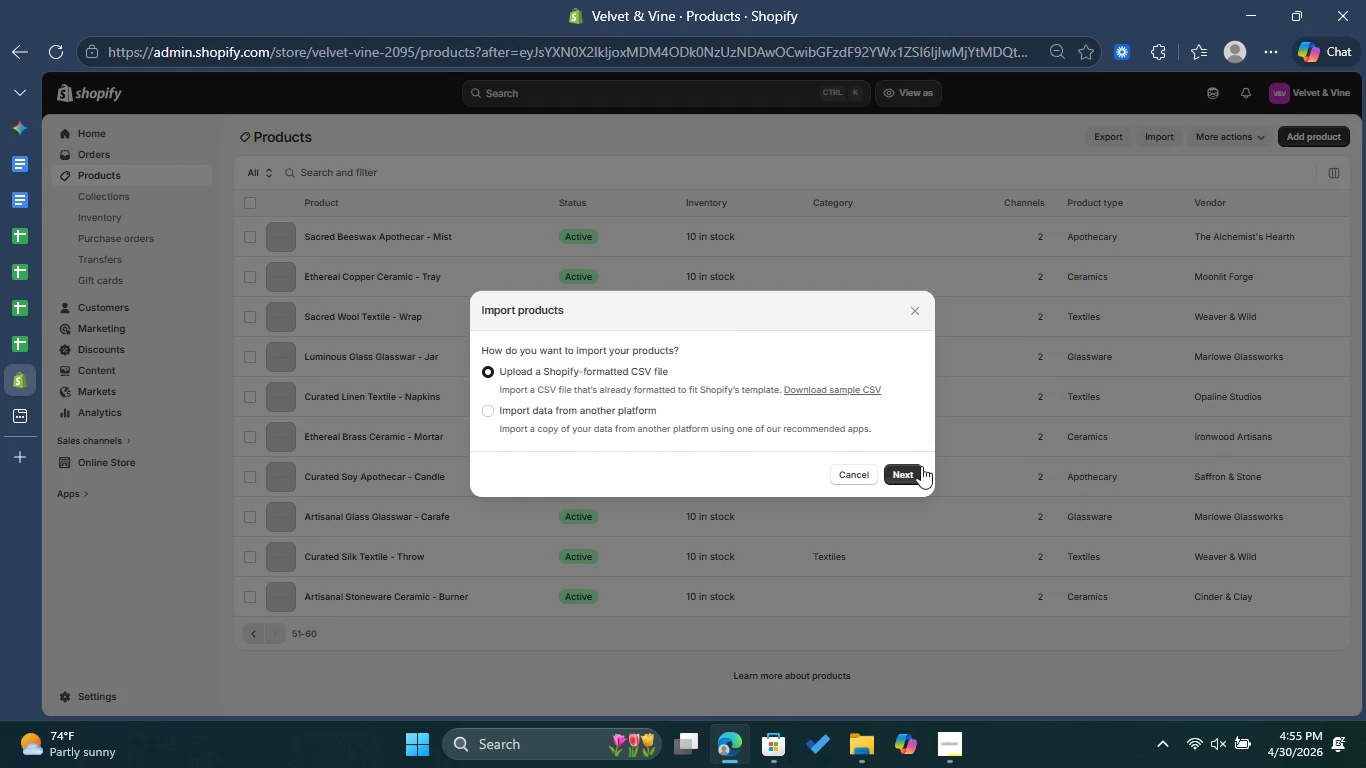 
left_click([916, 471])
 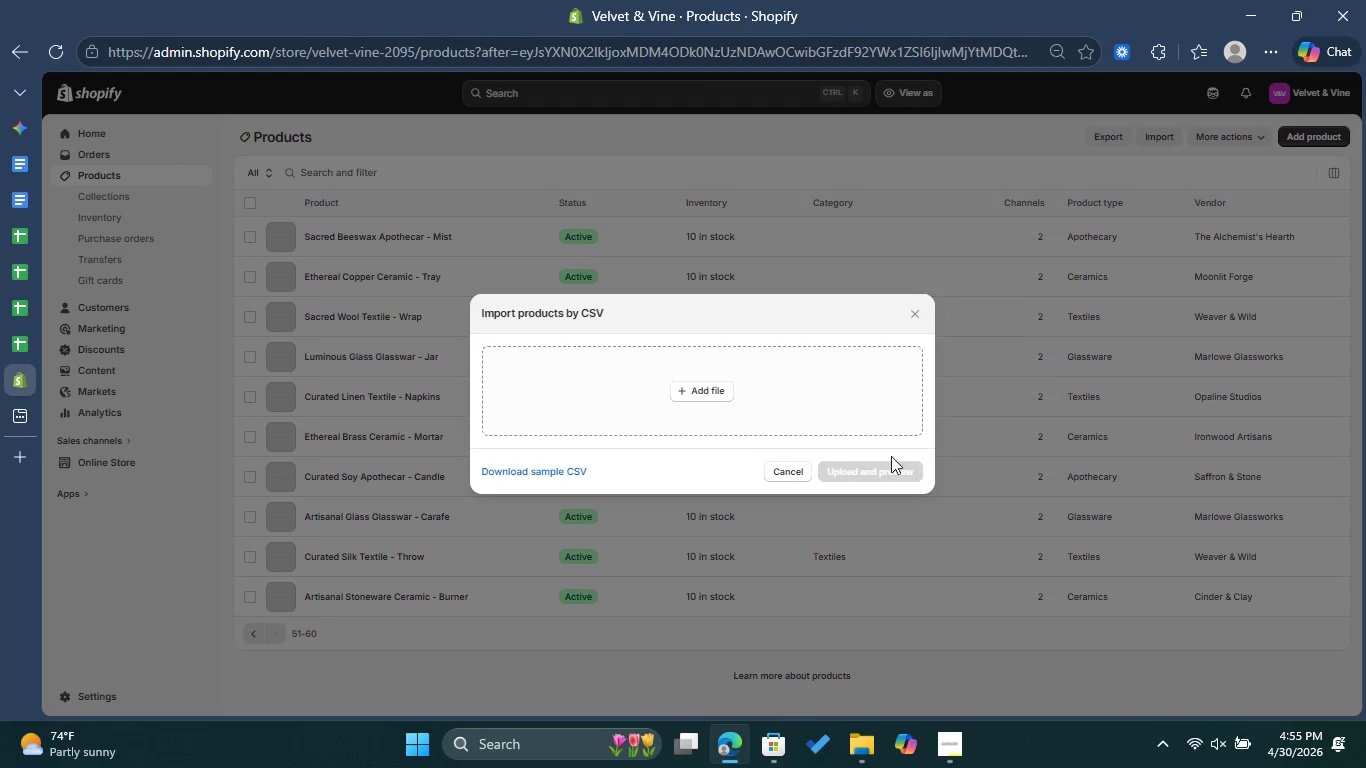 
left_click([728, 386])
 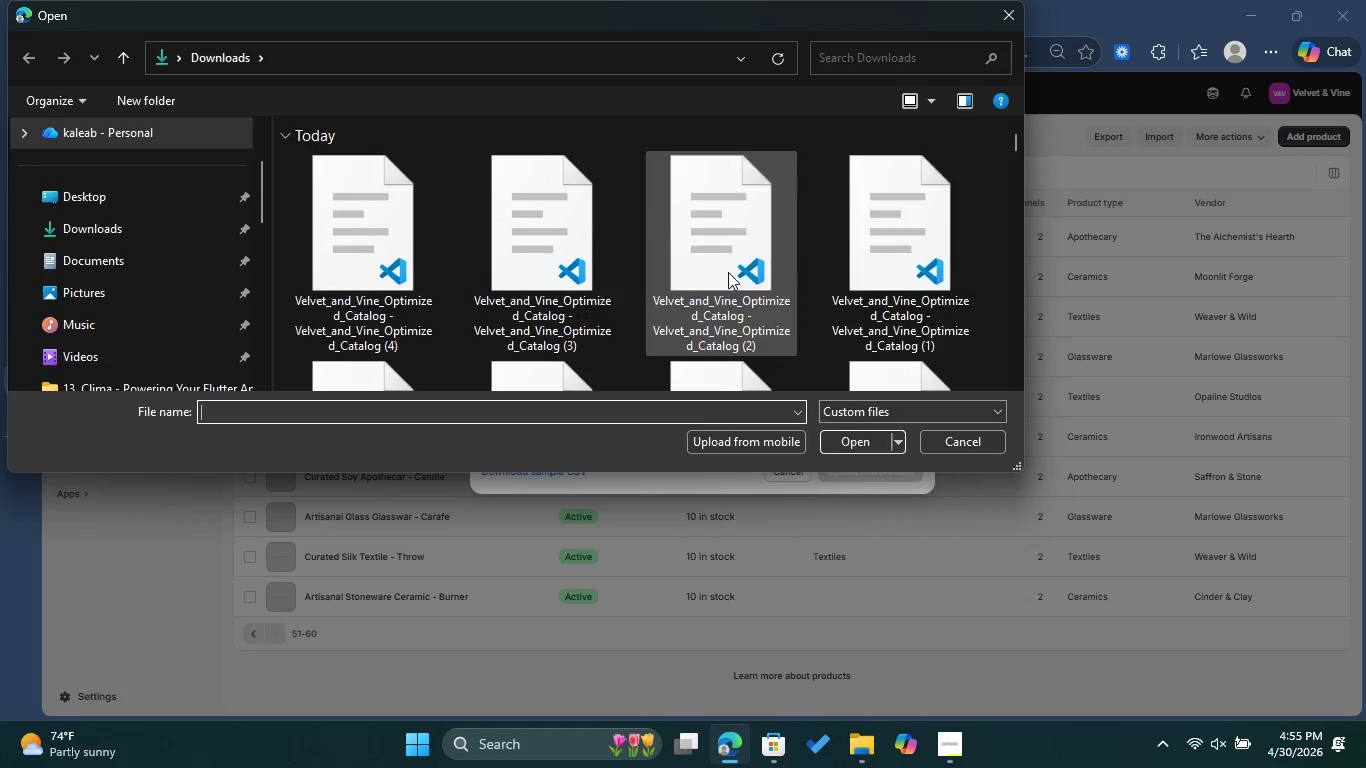 
left_click([383, 194])
 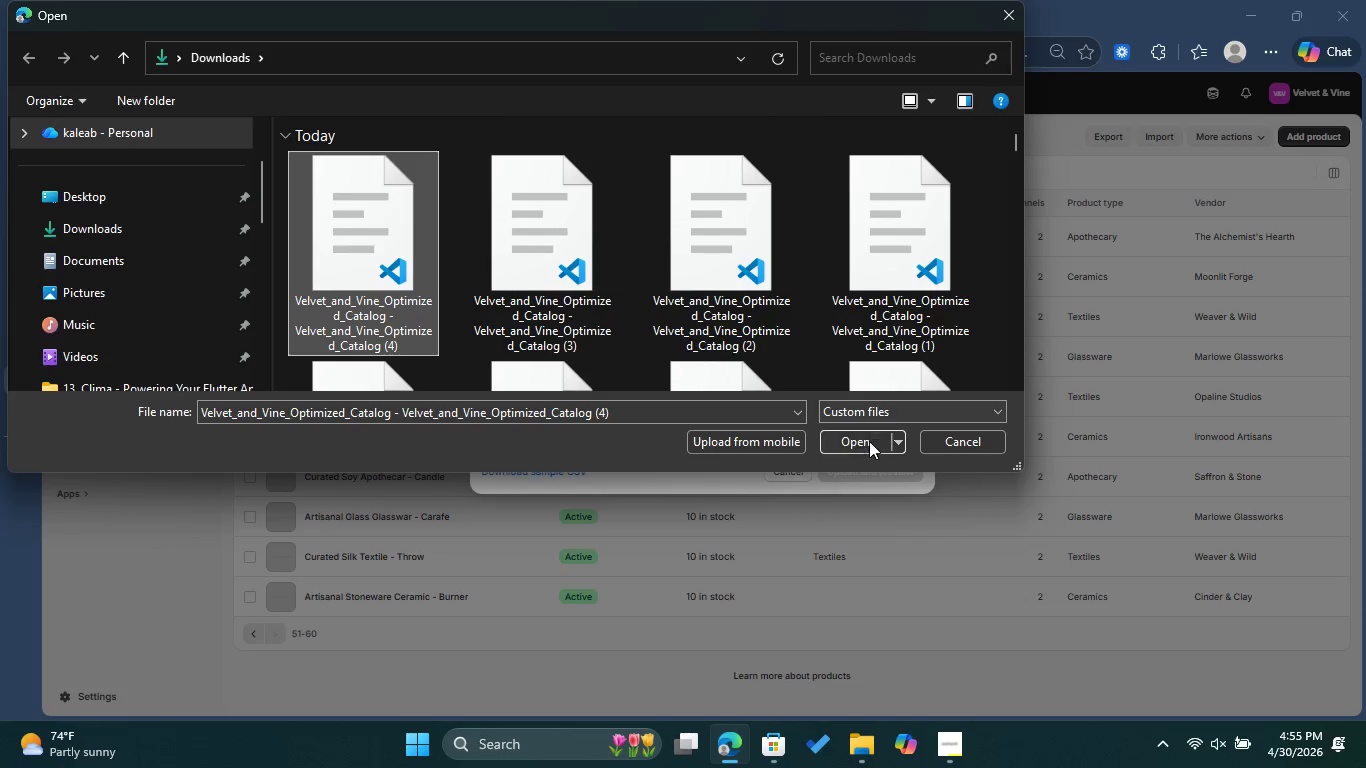 
left_click([869, 443])
 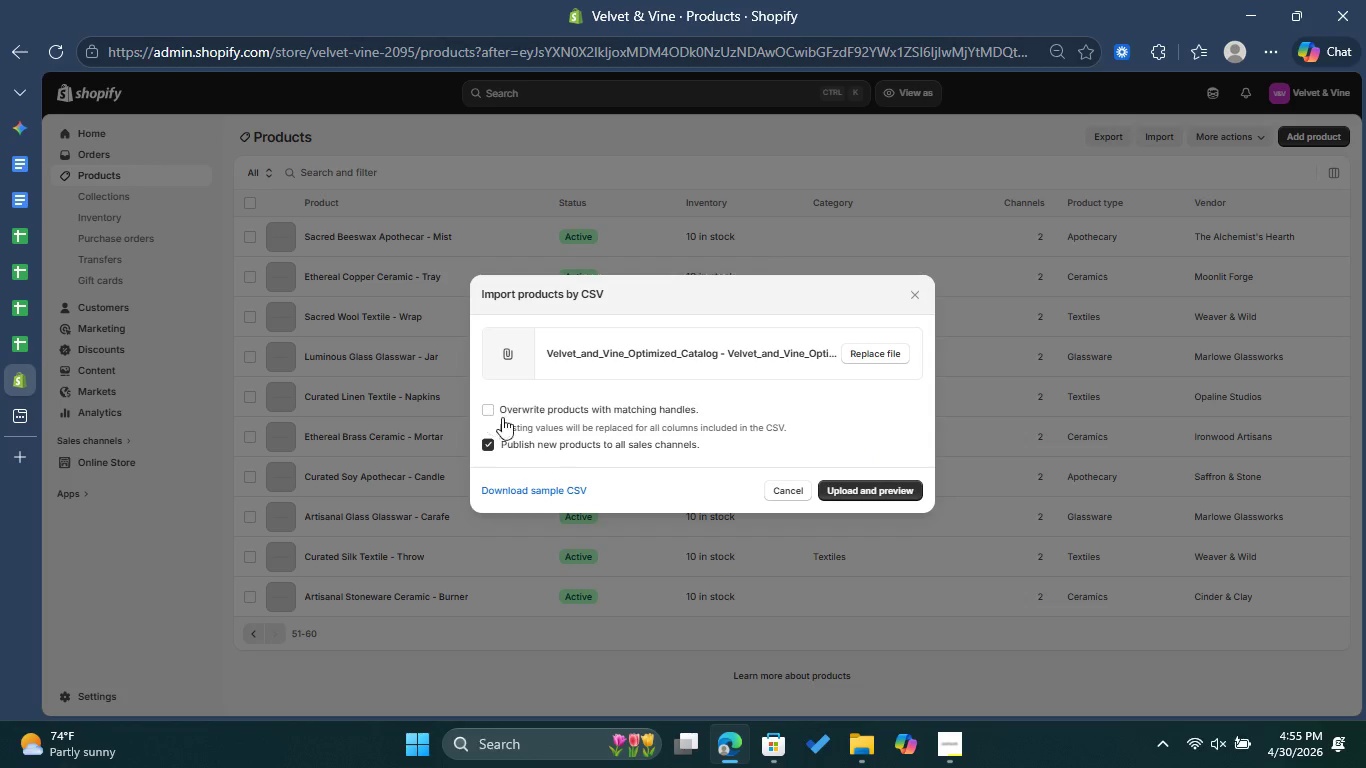 
left_click([504, 405])
 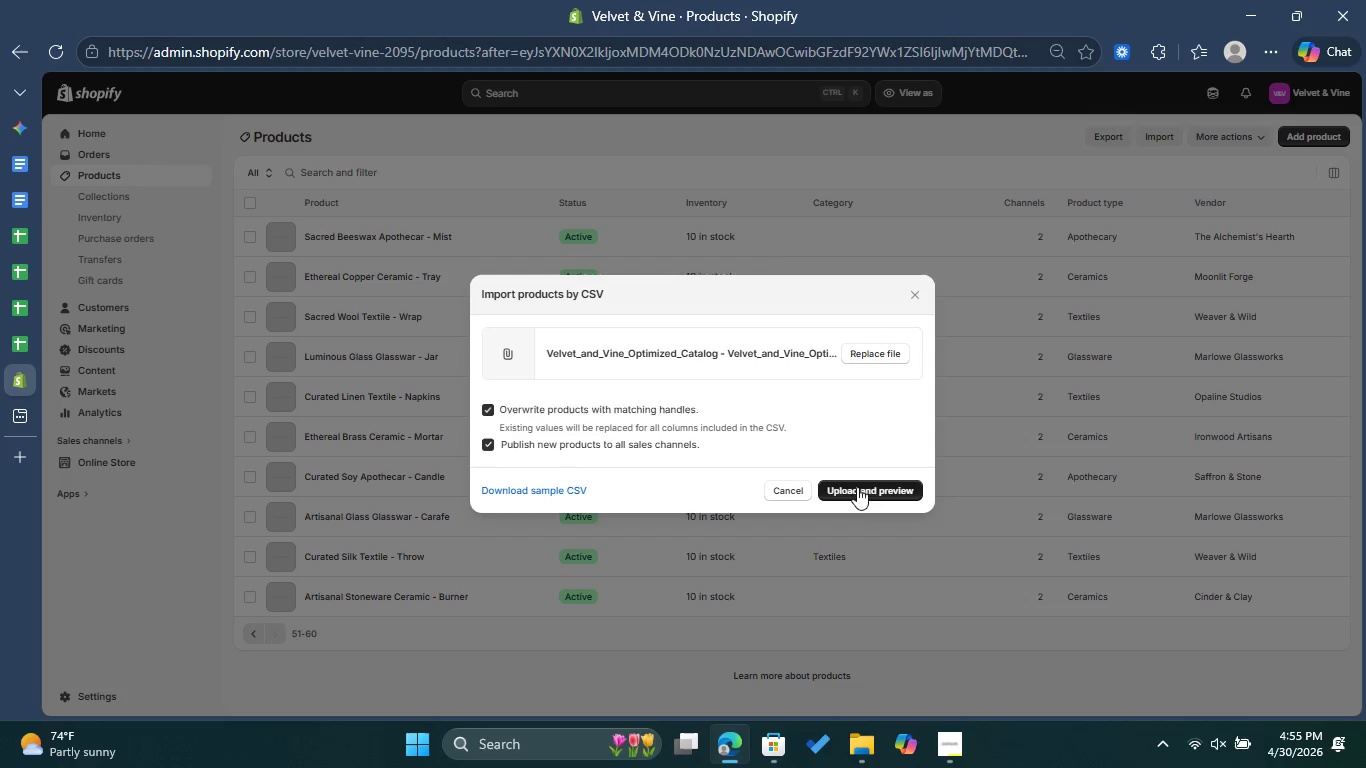 
left_click([858, 494])
 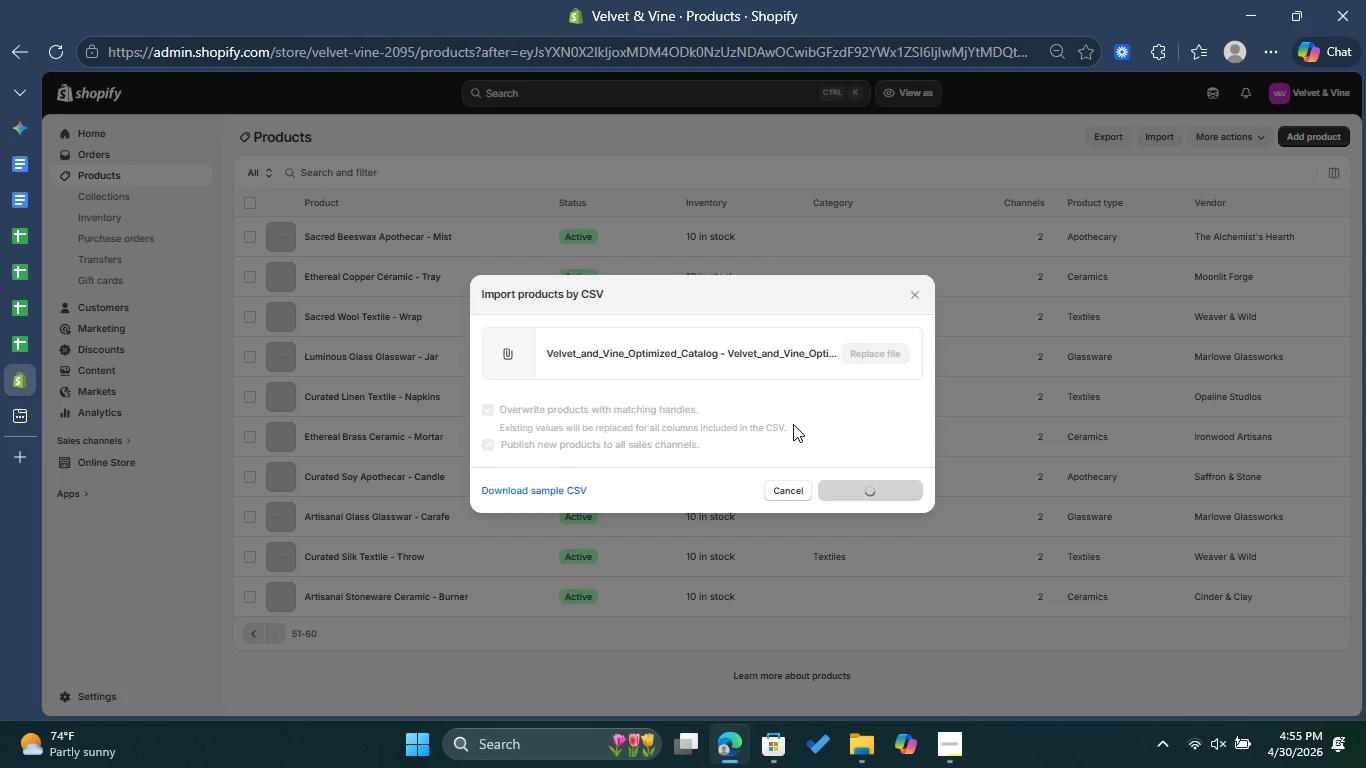 
left_click([797, 495])
 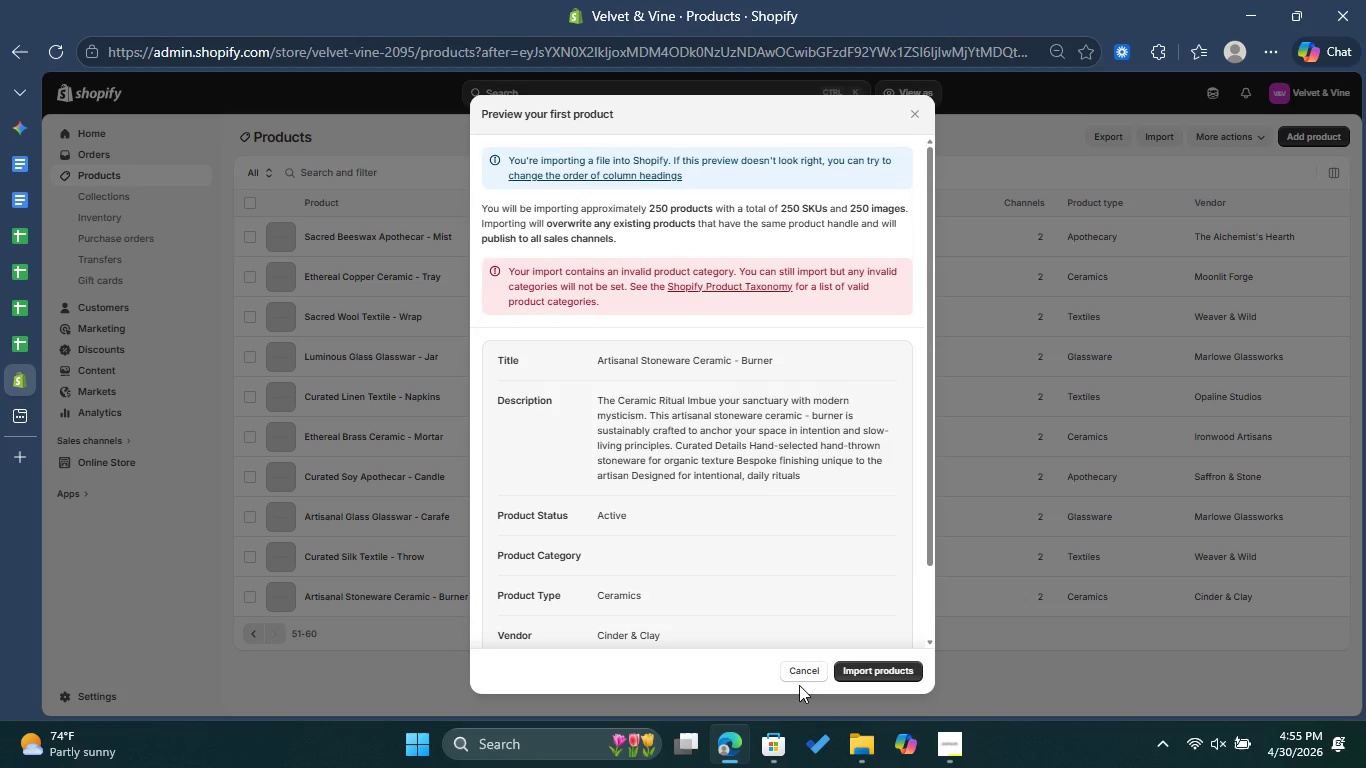 
left_click([802, 669])
 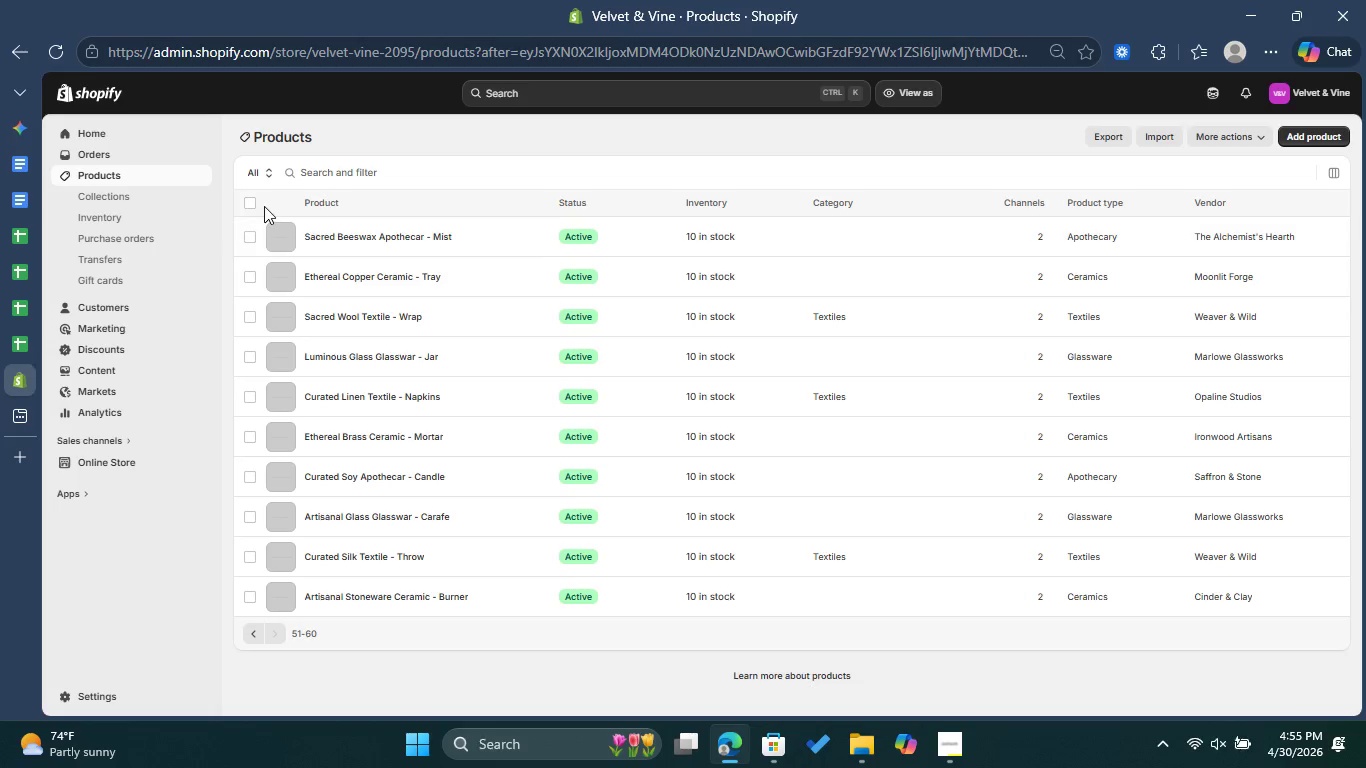 
left_click([243, 196])
 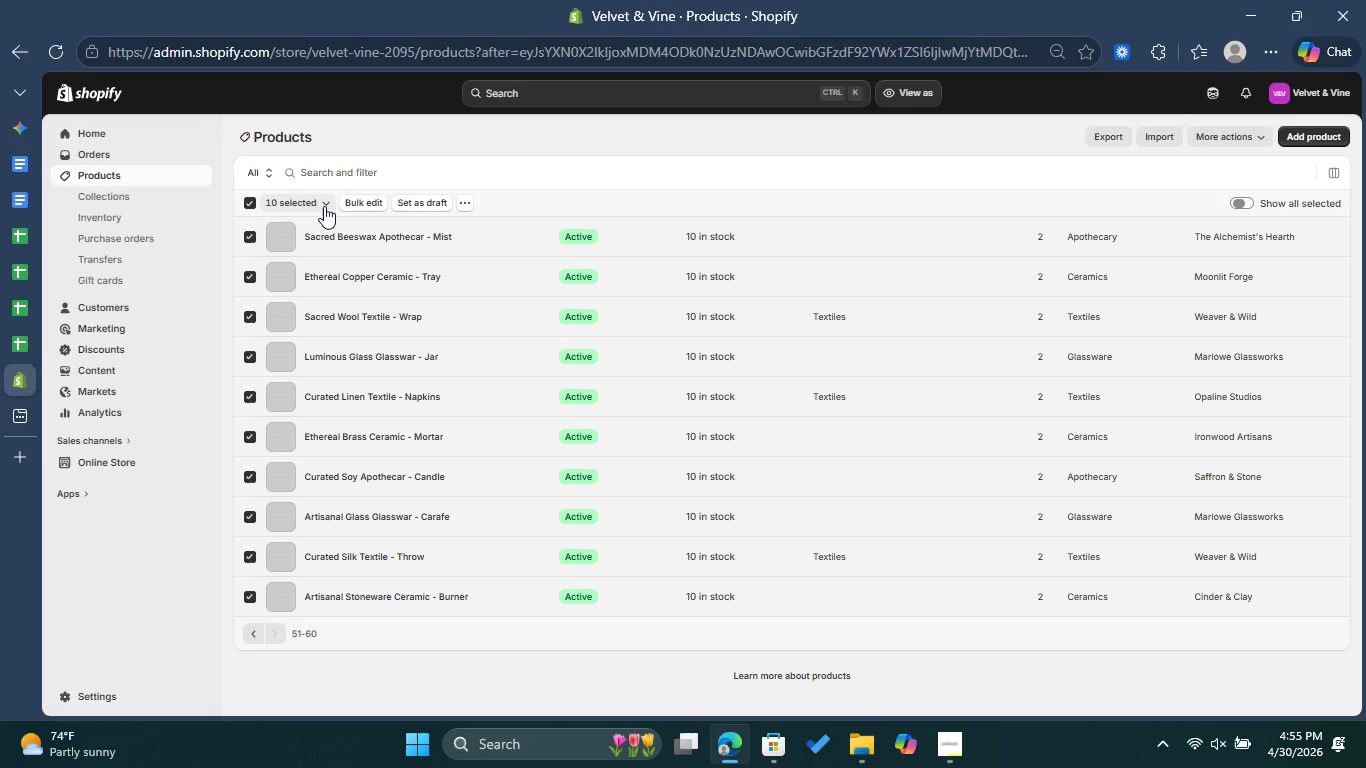 
left_click([320, 204])
 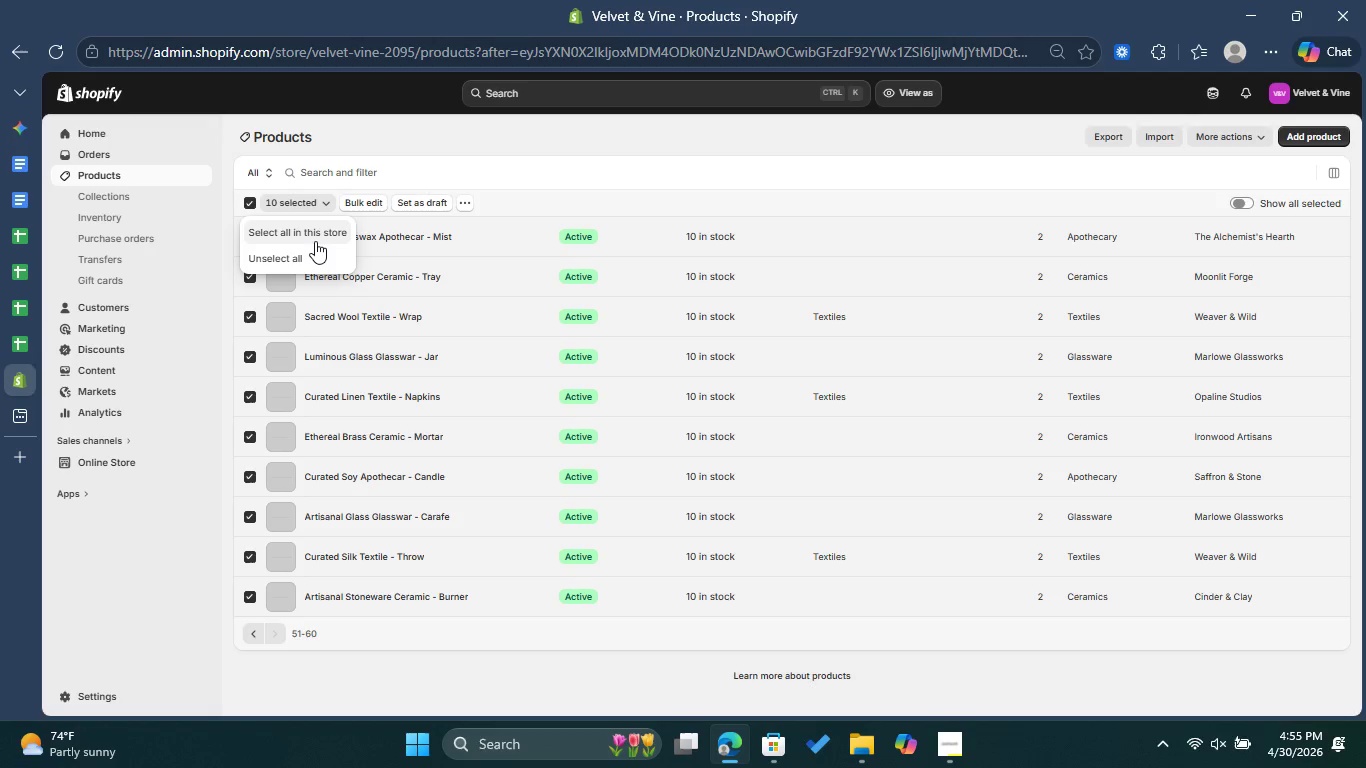 
left_click([315, 241])
 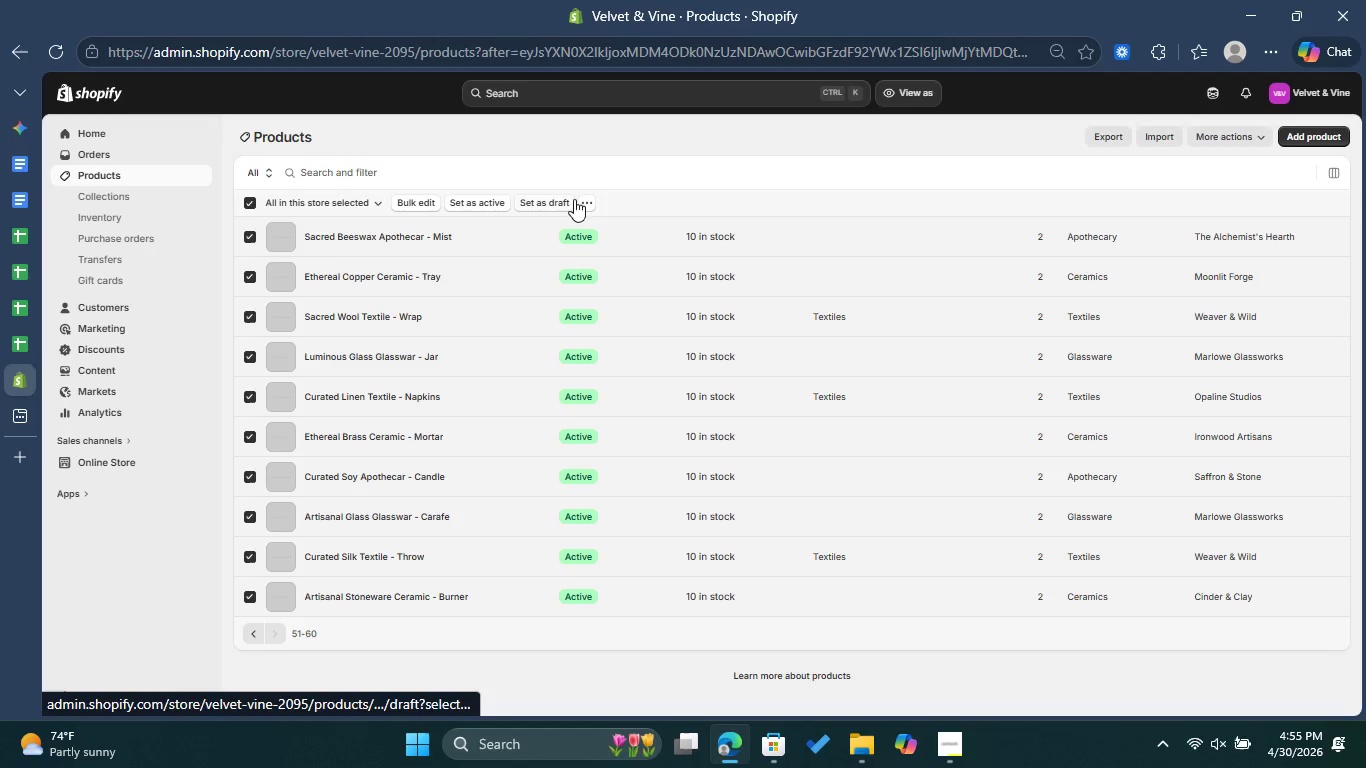 
left_click([588, 199])
 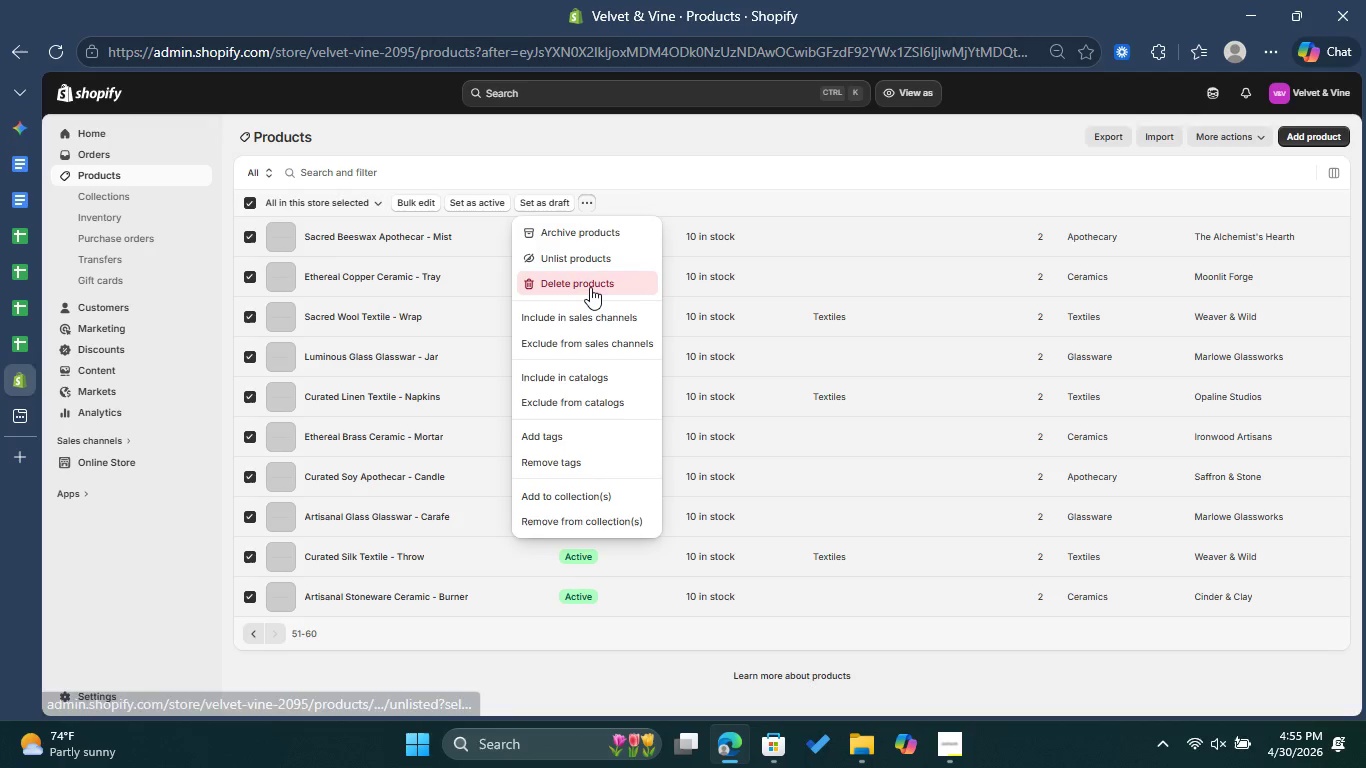 
left_click([590, 287])
 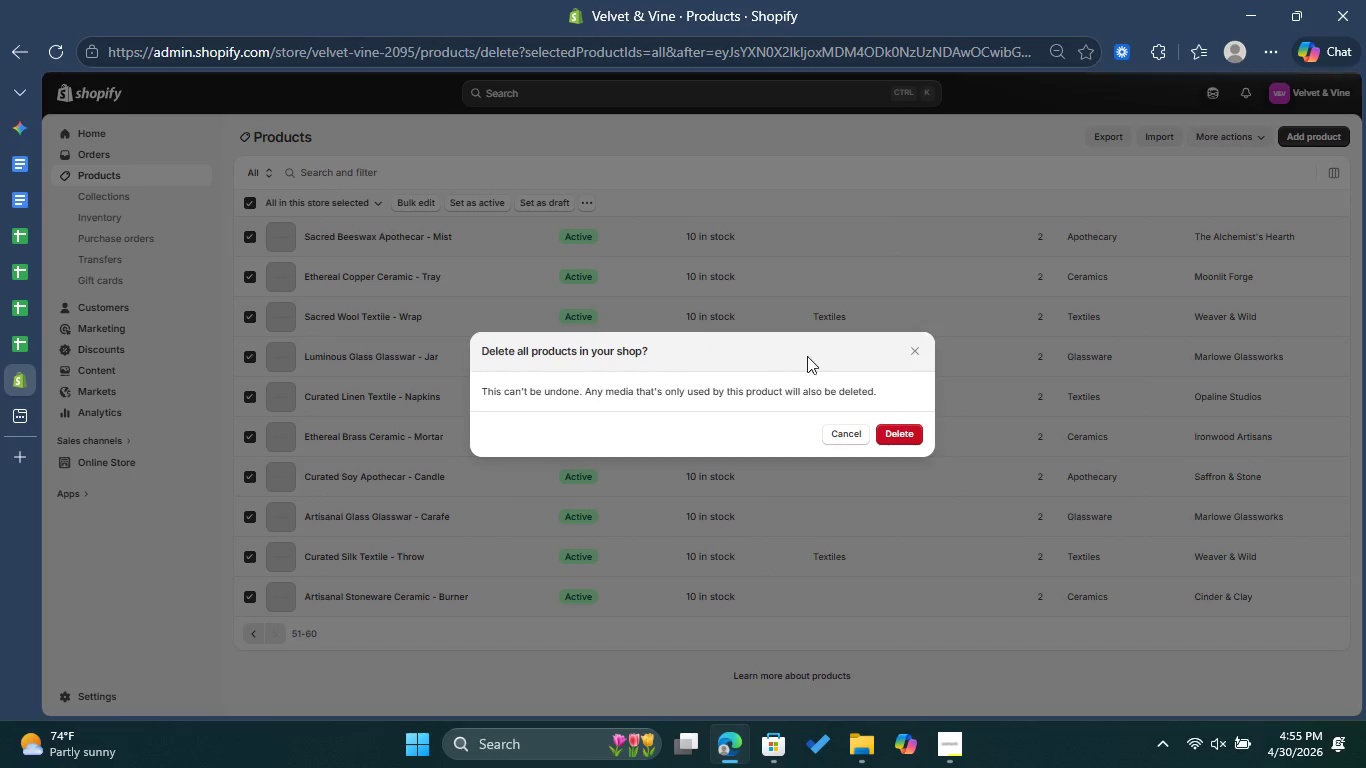 
left_click([898, 431])
 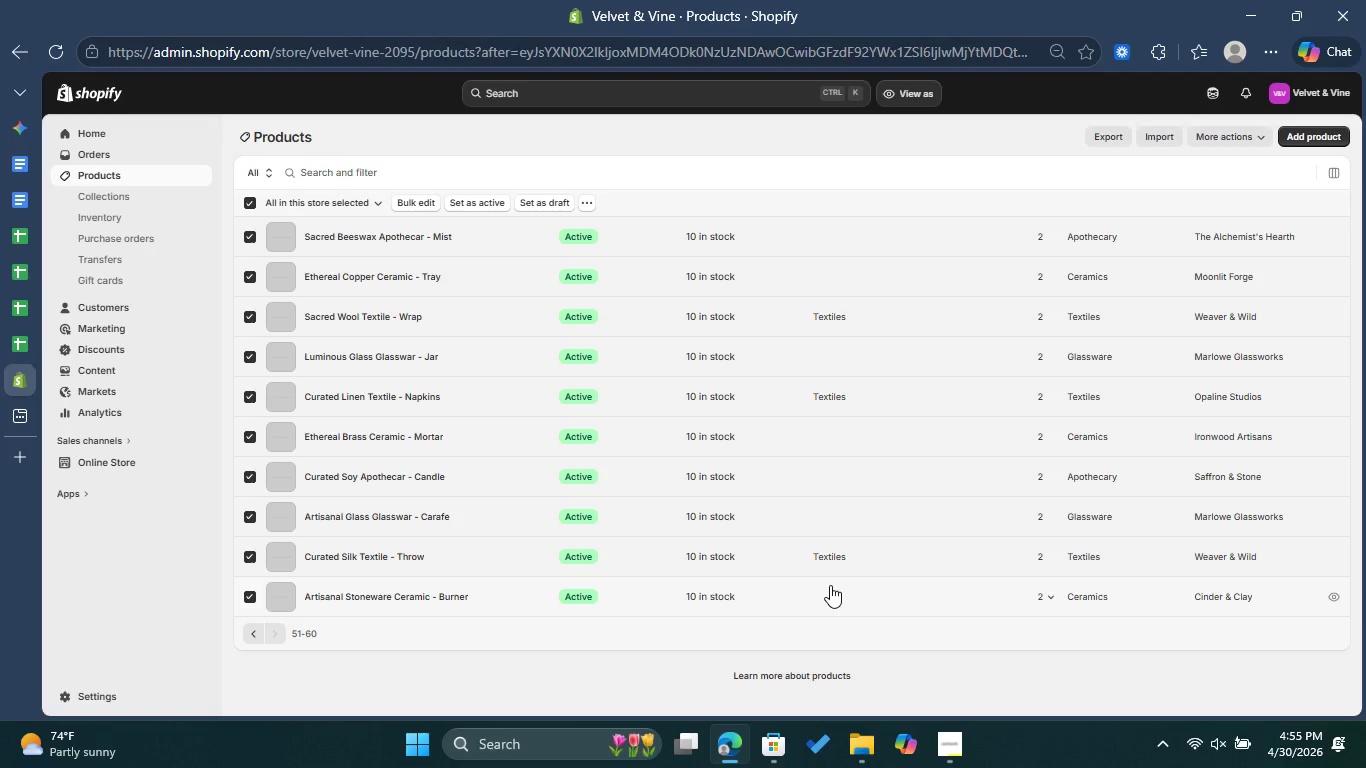 
wait(16.97)
 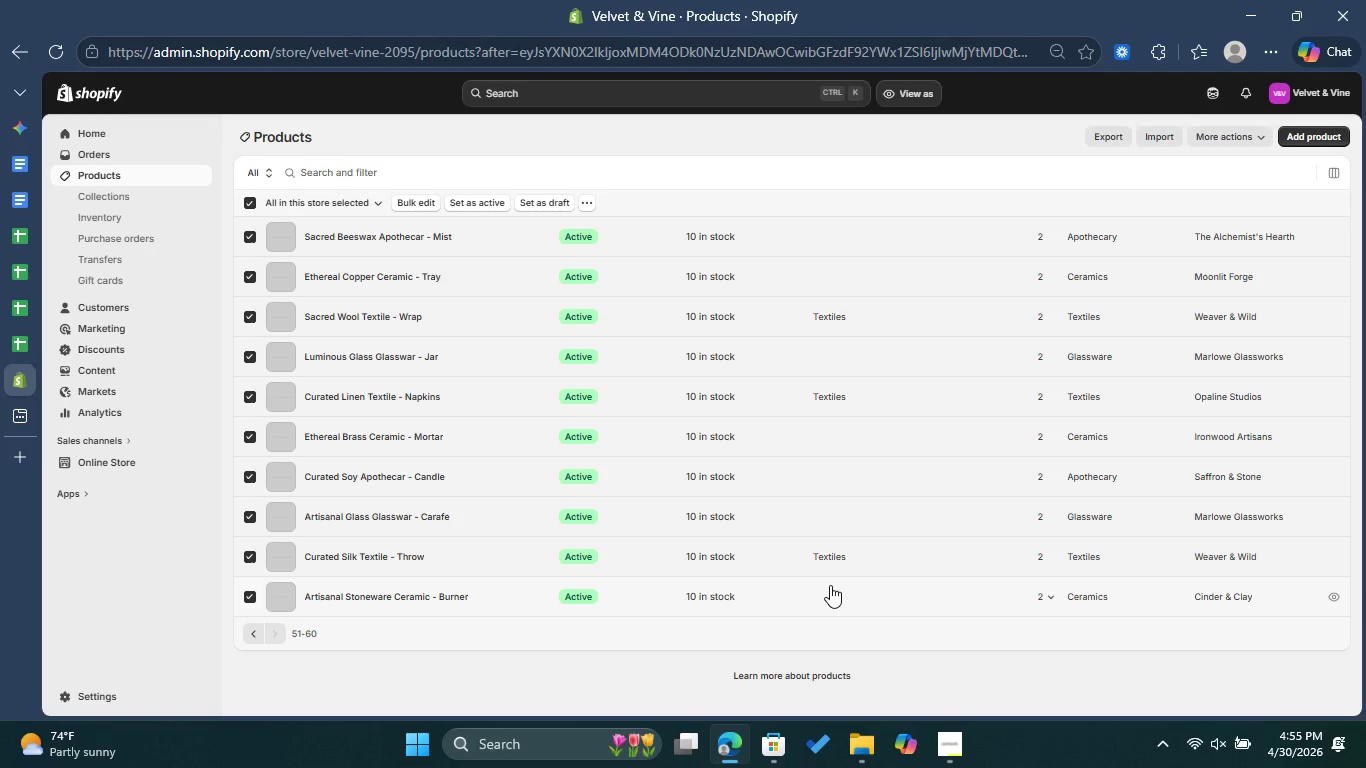 
left_click([586, 201])
 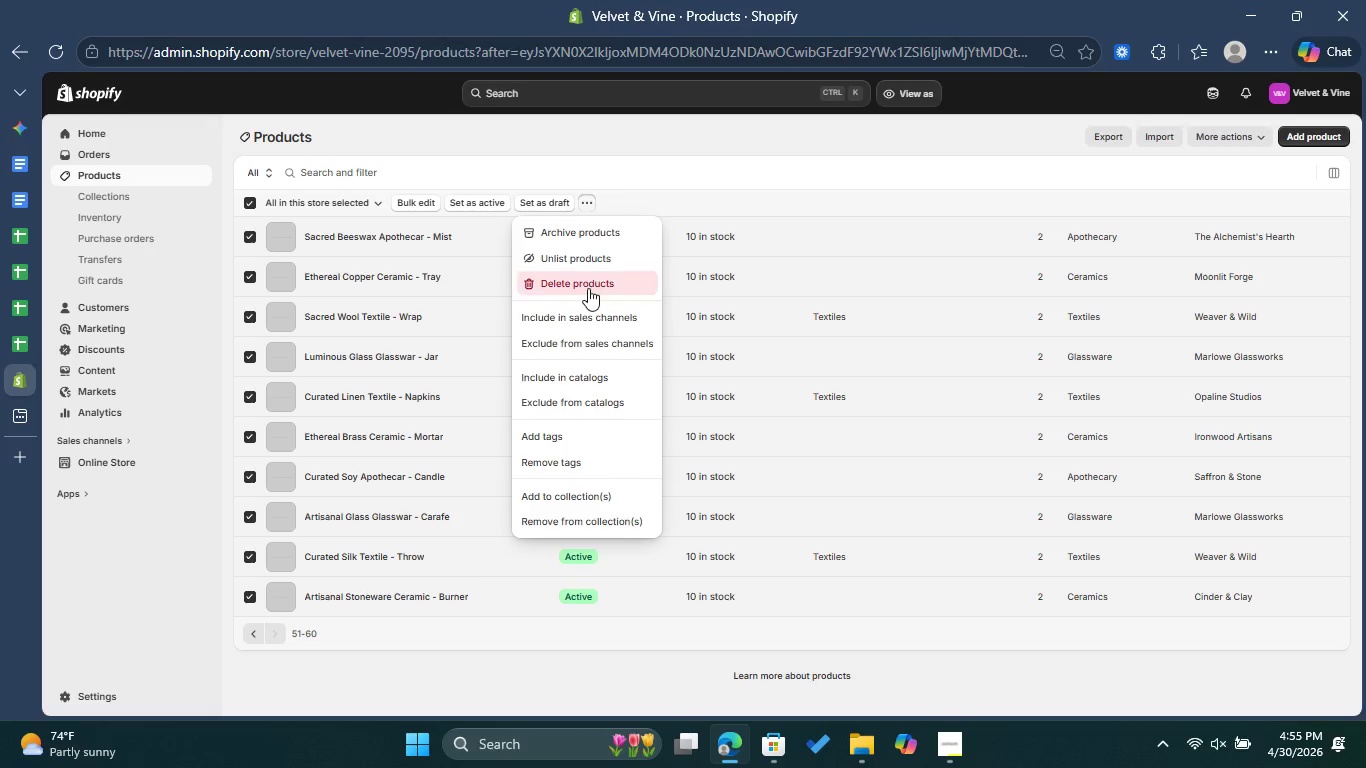 
left_click([588, 288])
 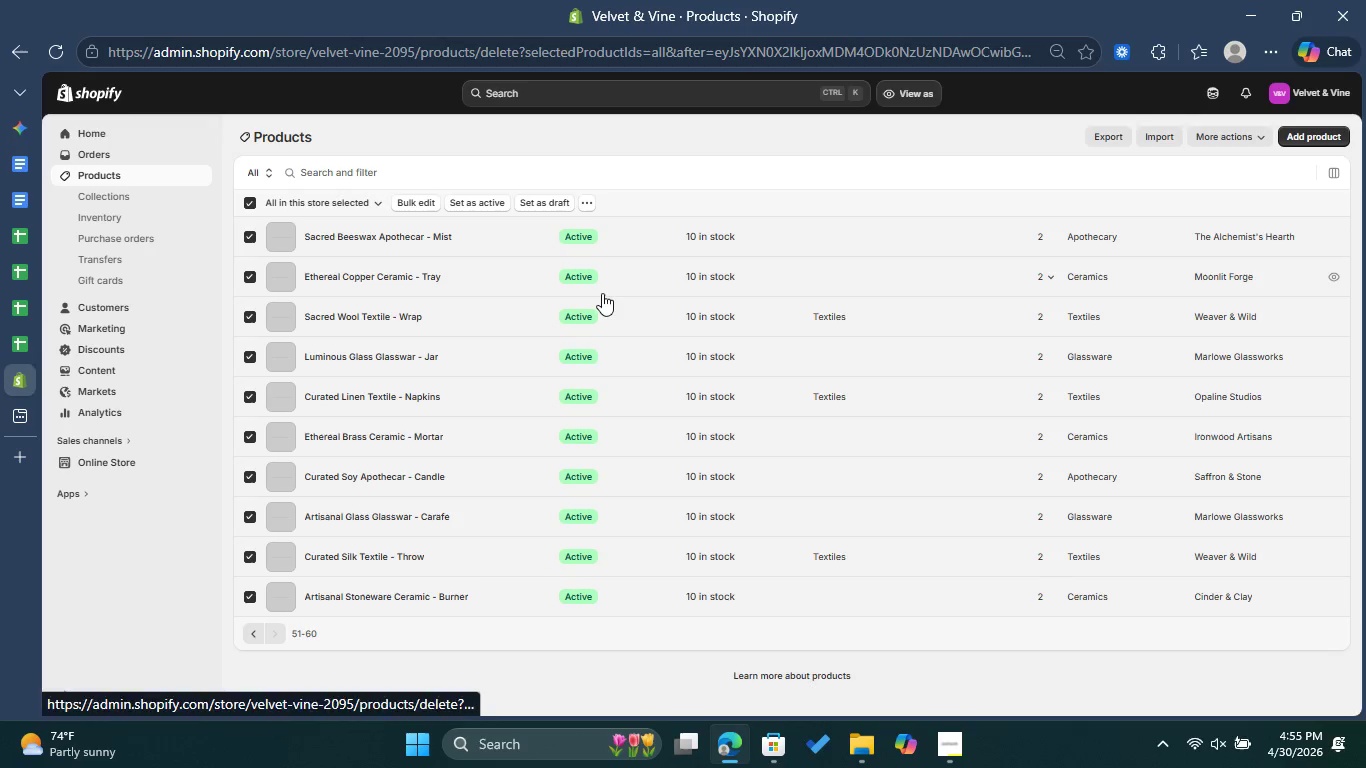 
mouse_move([638, 307])
 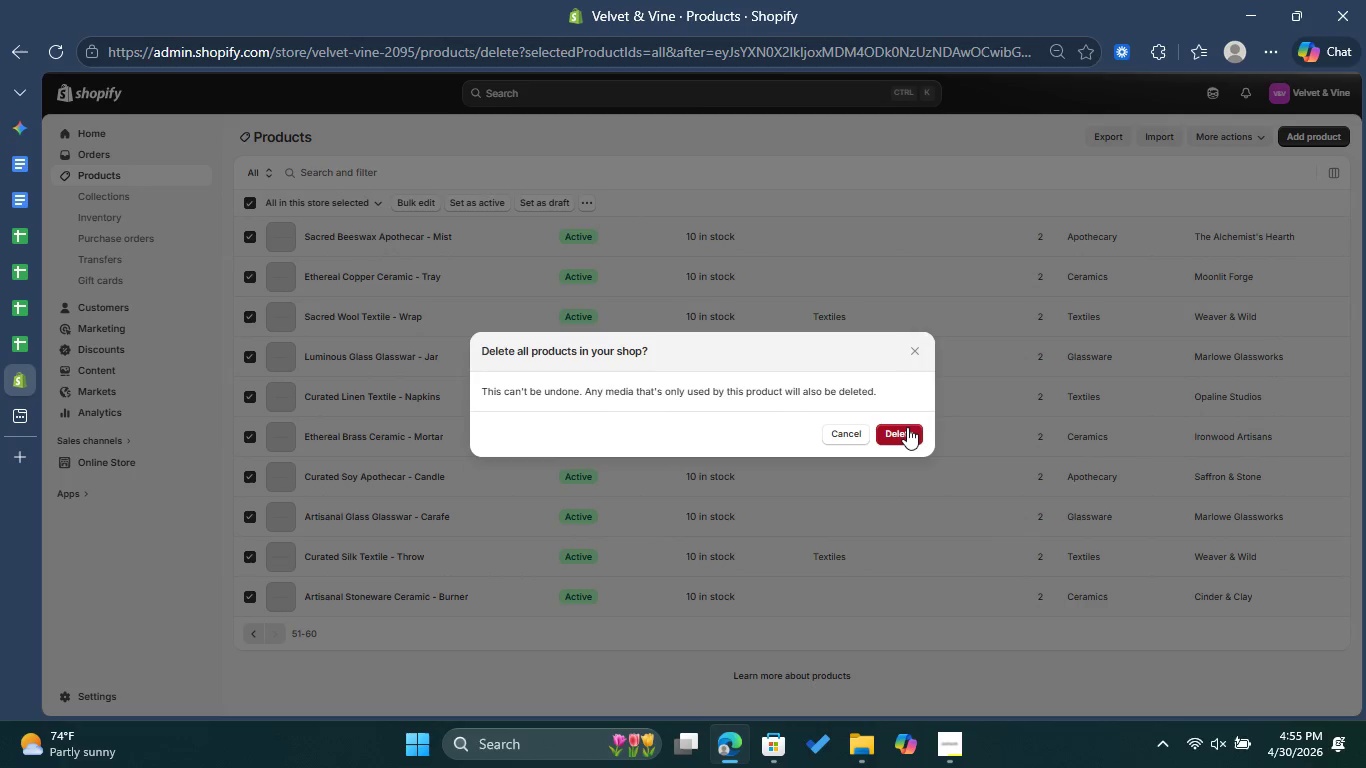 
left_click([907, 427])
 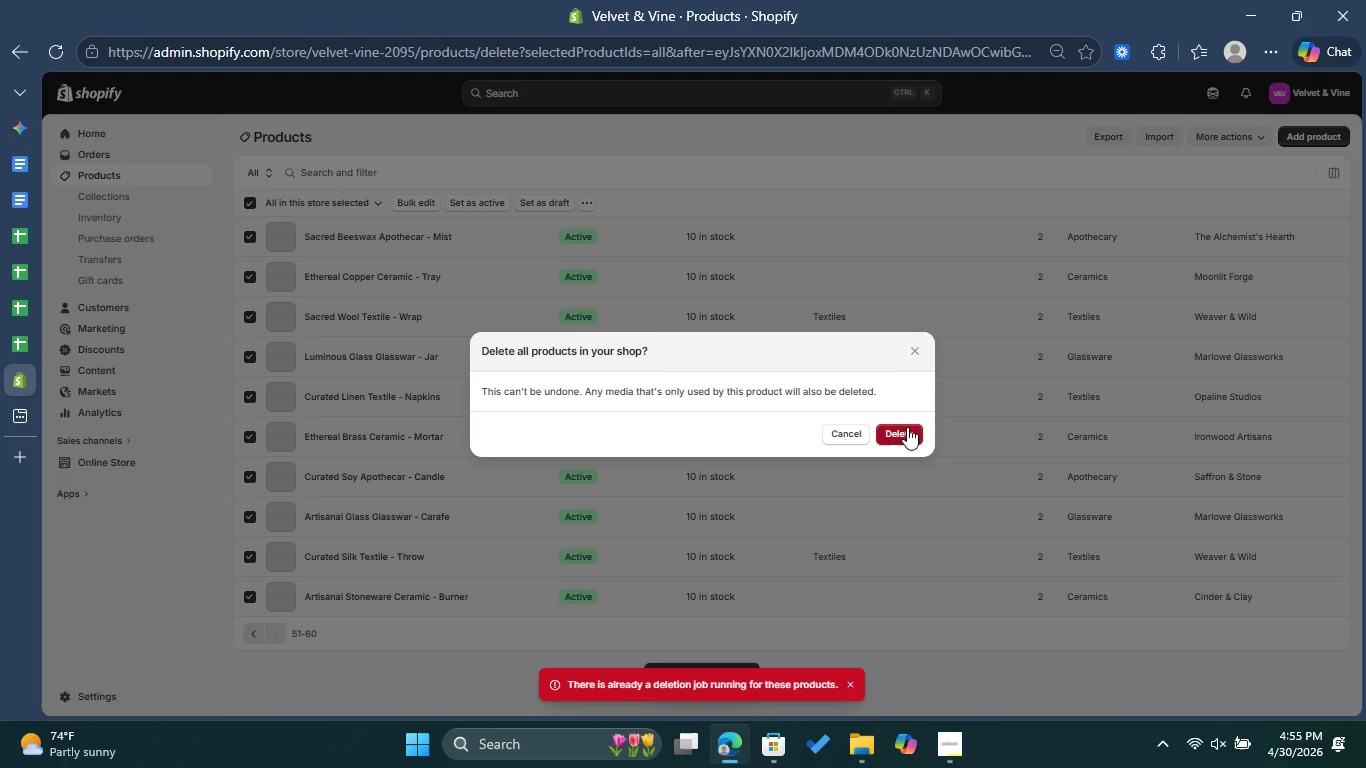 
wait(10.0)
 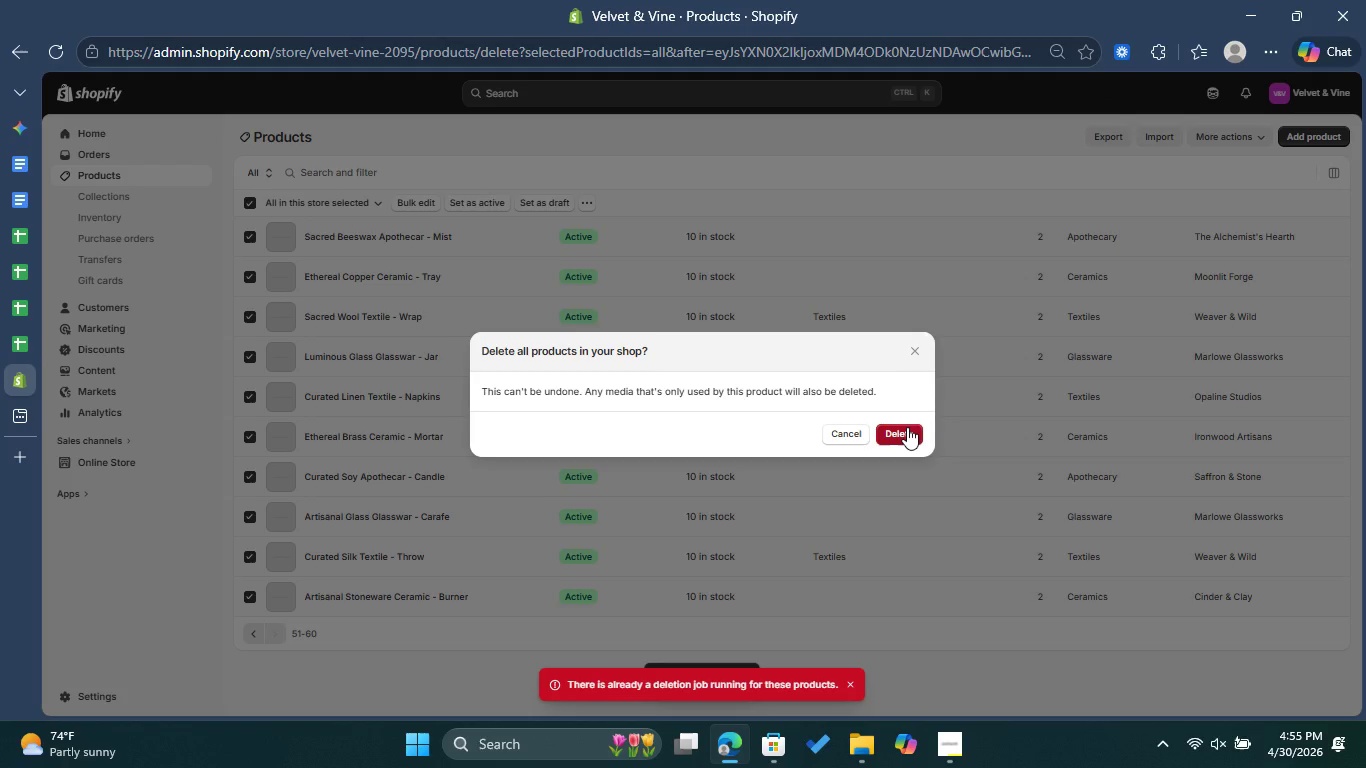 
left_click([556, 286])
 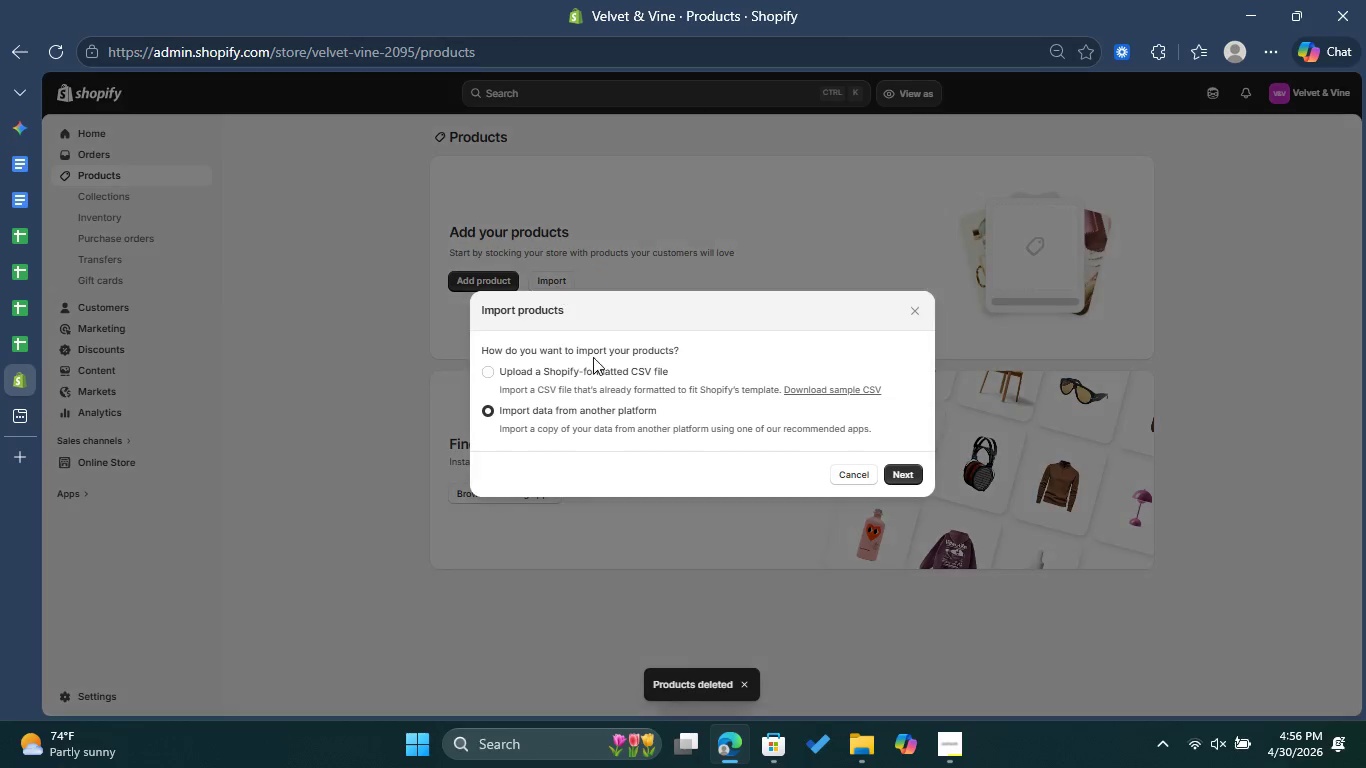 
left_click([593, 357])
 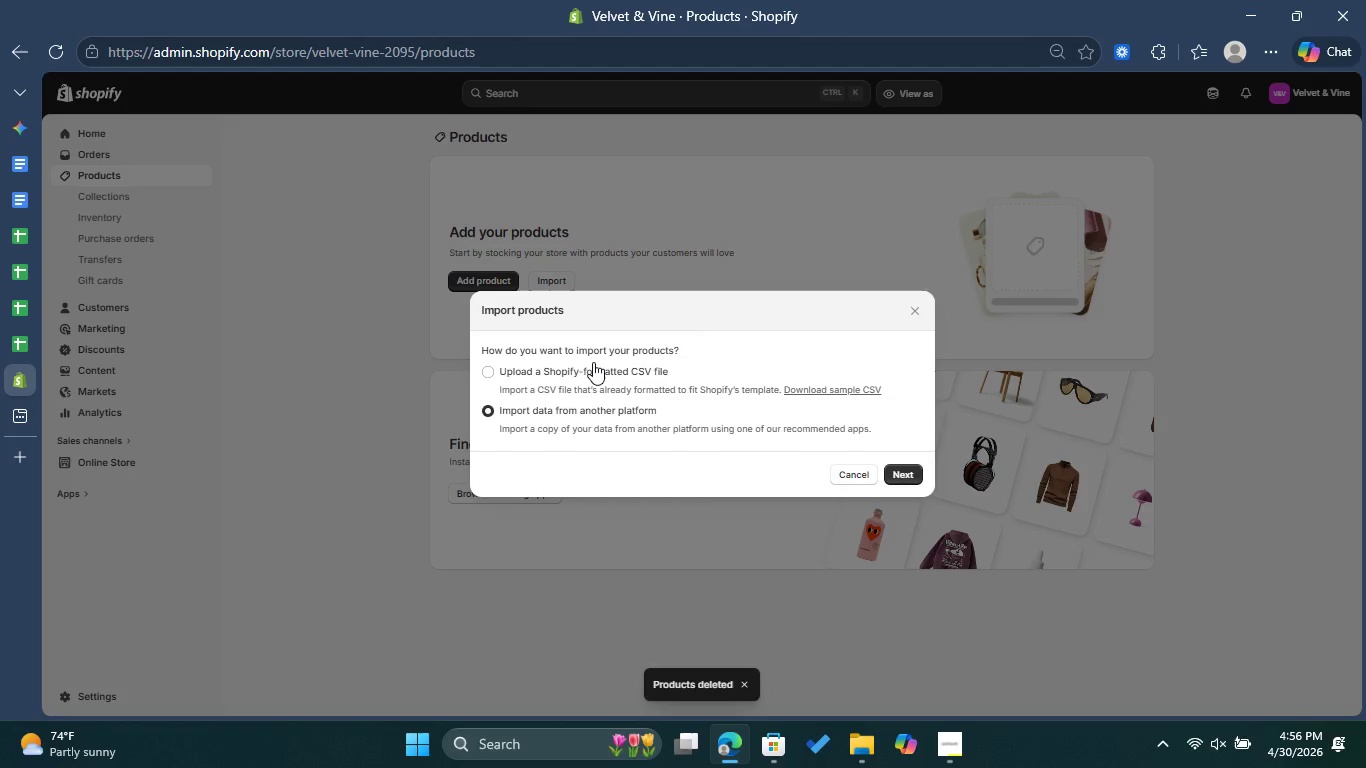 
left_click([593, 362])
 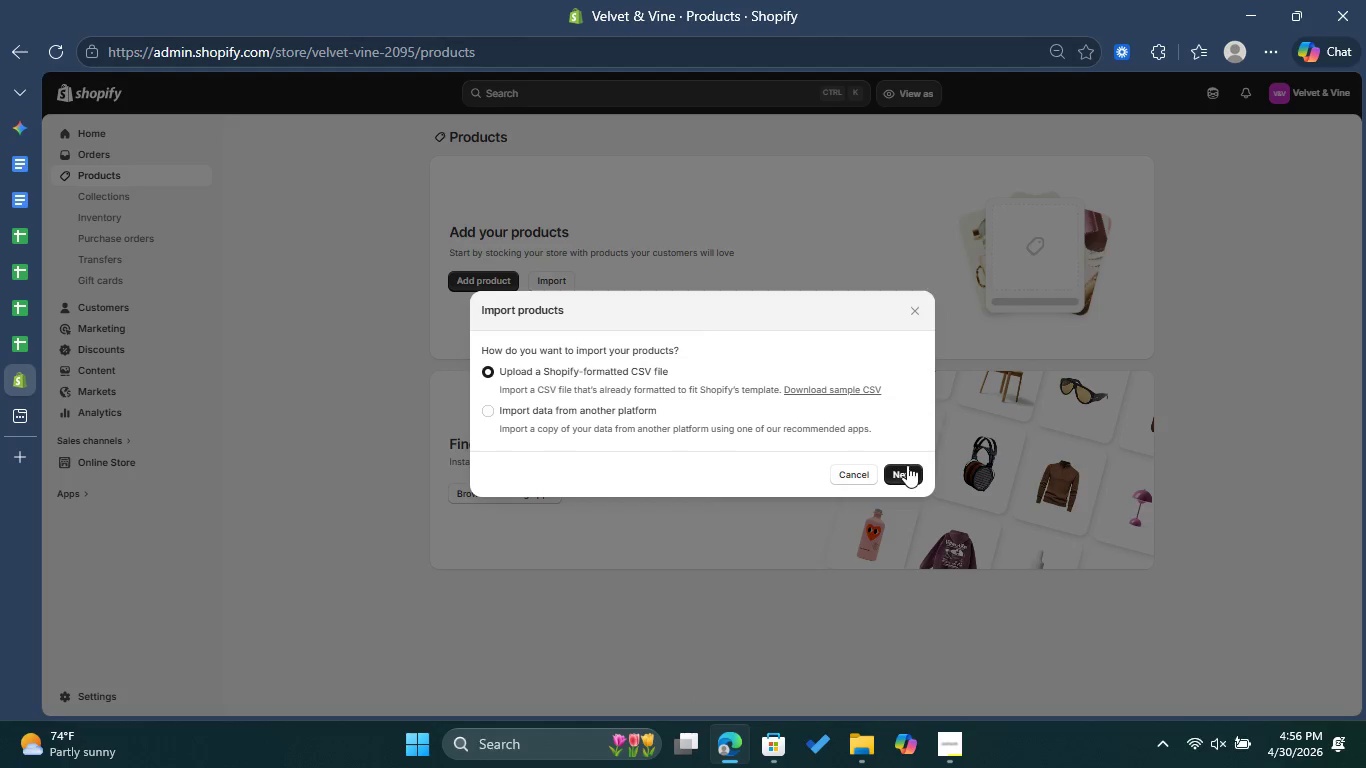 
left_click([918, 478])
 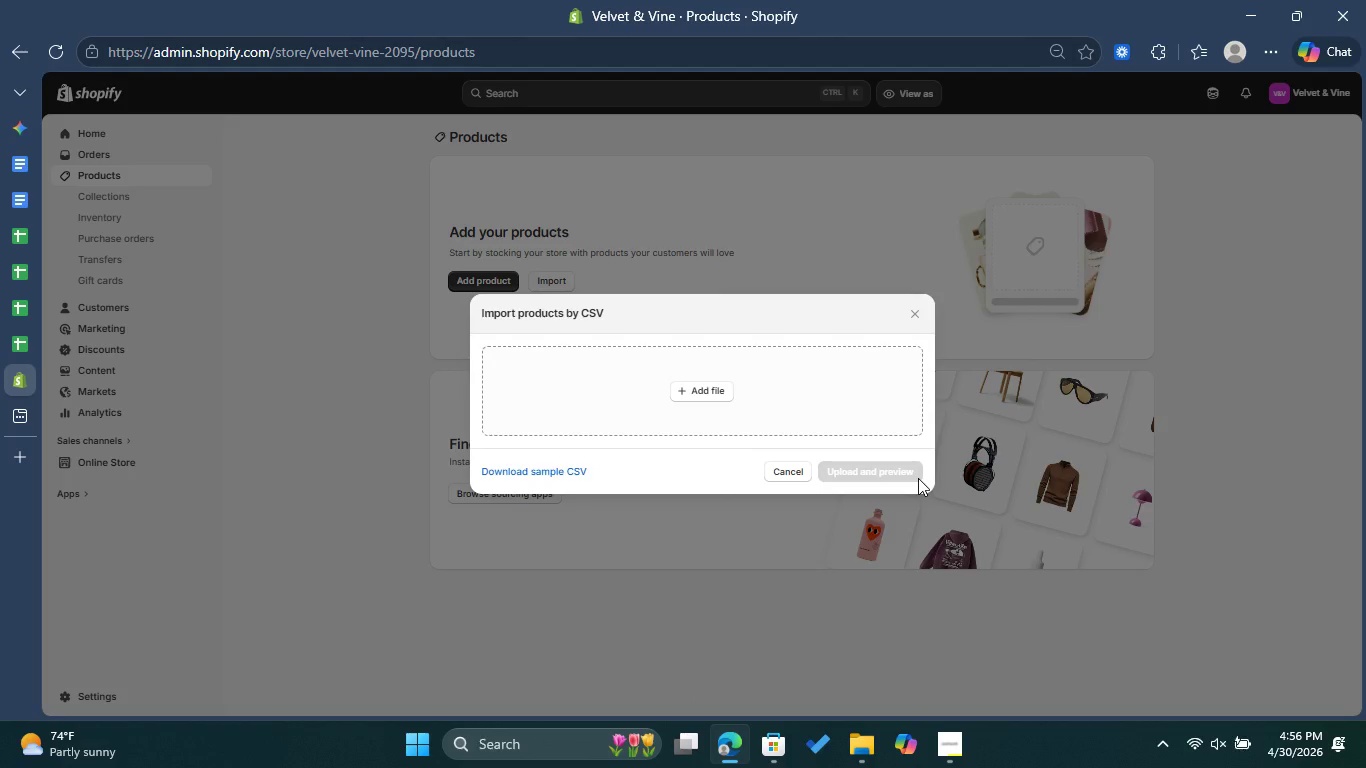 
left_click([715, 387])
 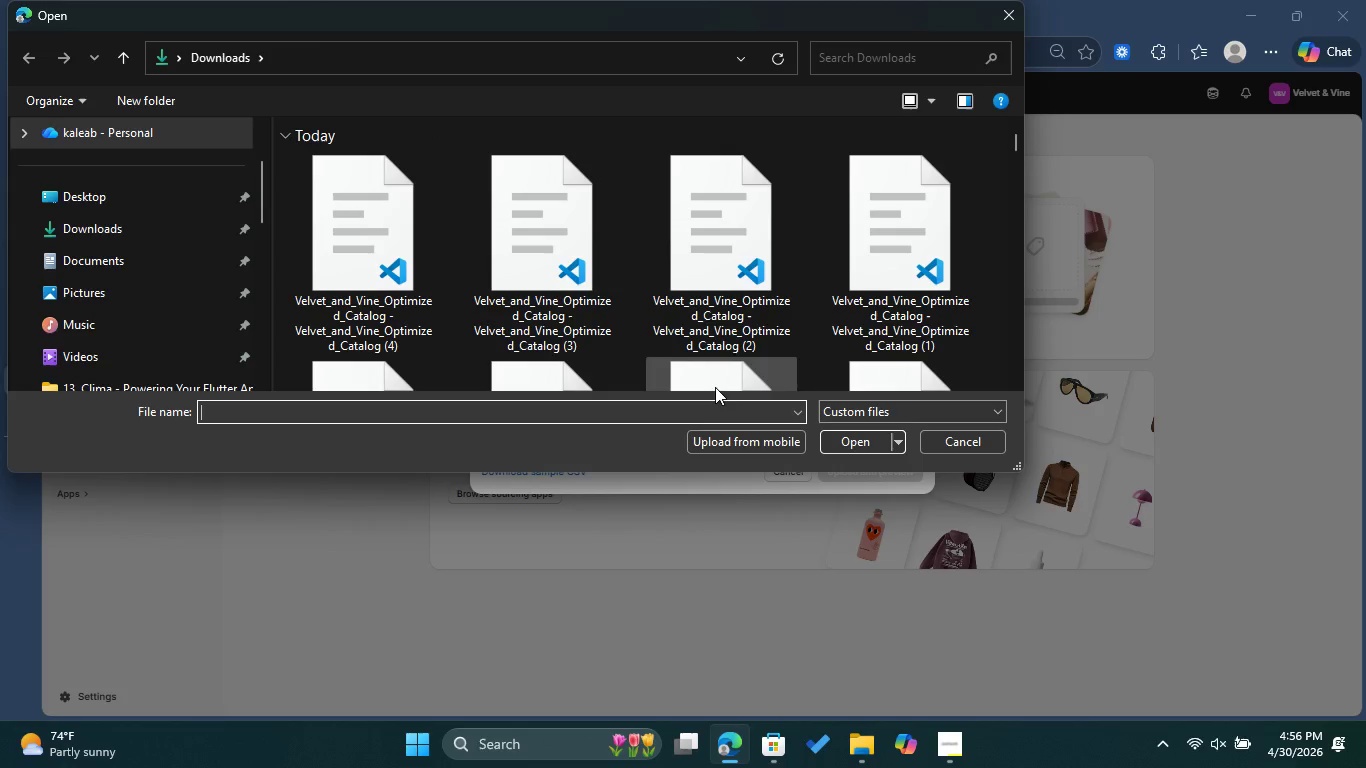 
left_click([399, 274])
 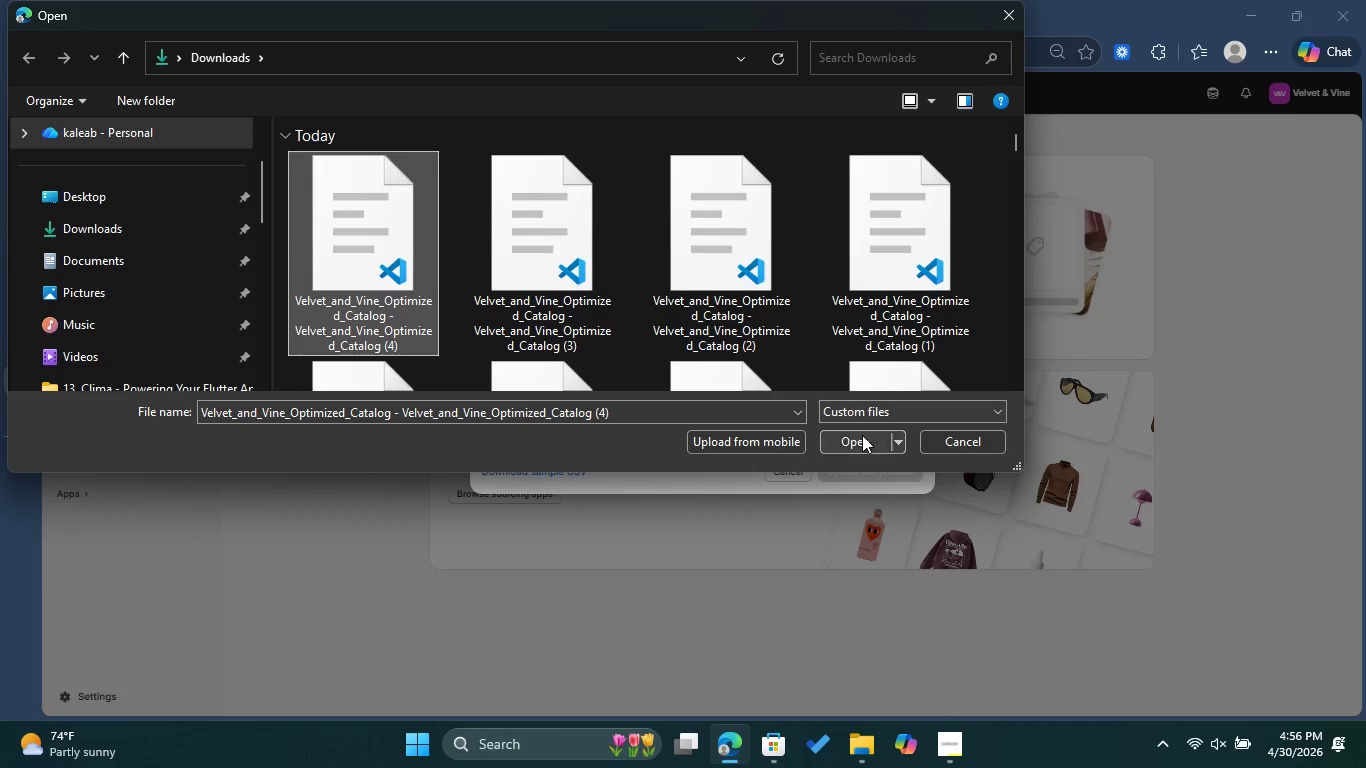 
left_click([862, 435])
 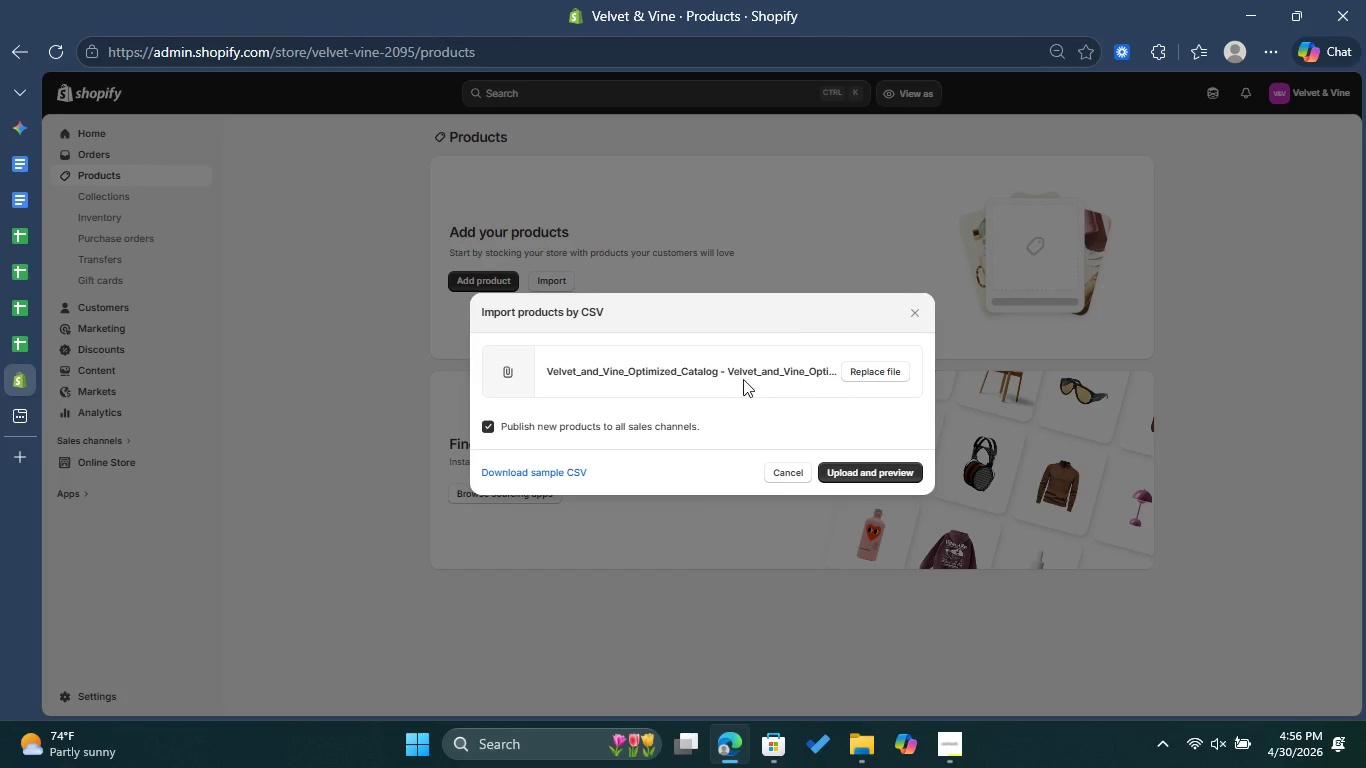 
left_click([893, 467])
 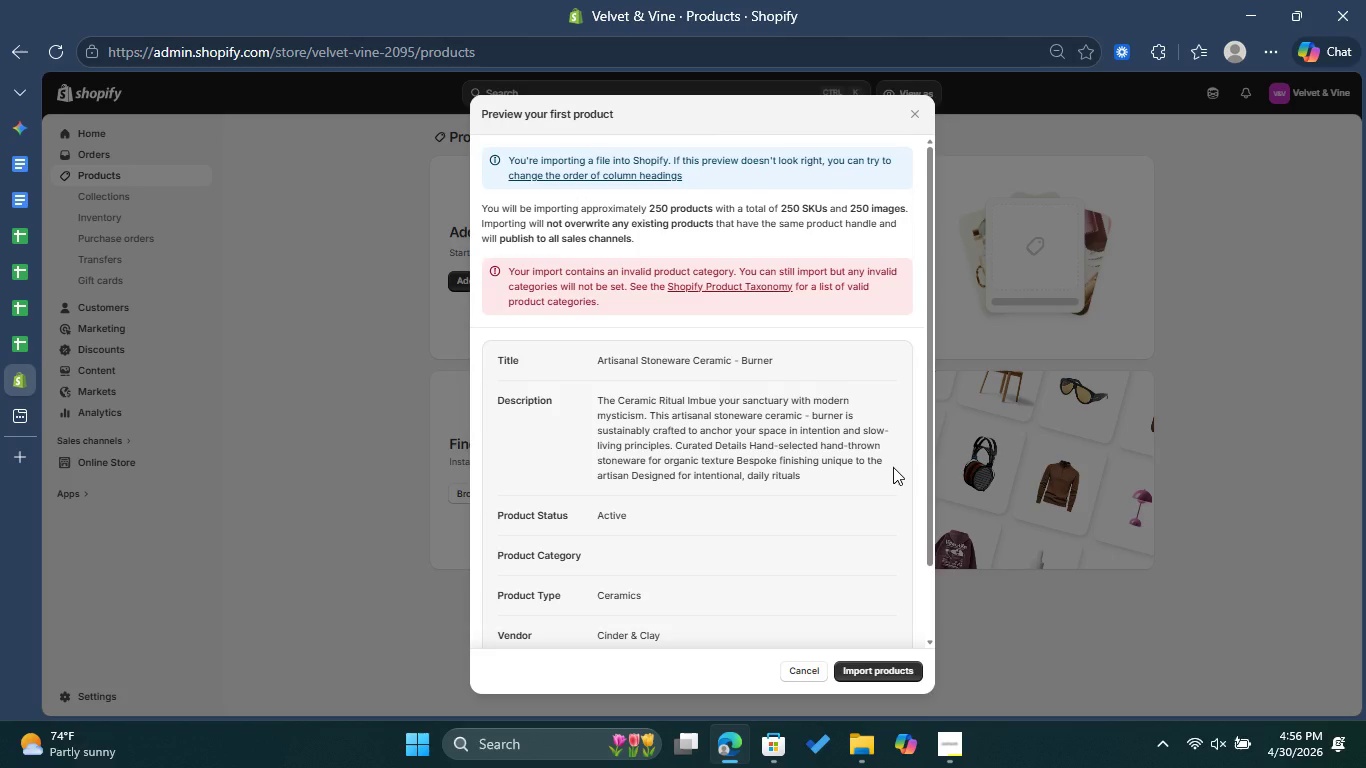 
wait(7.38)
 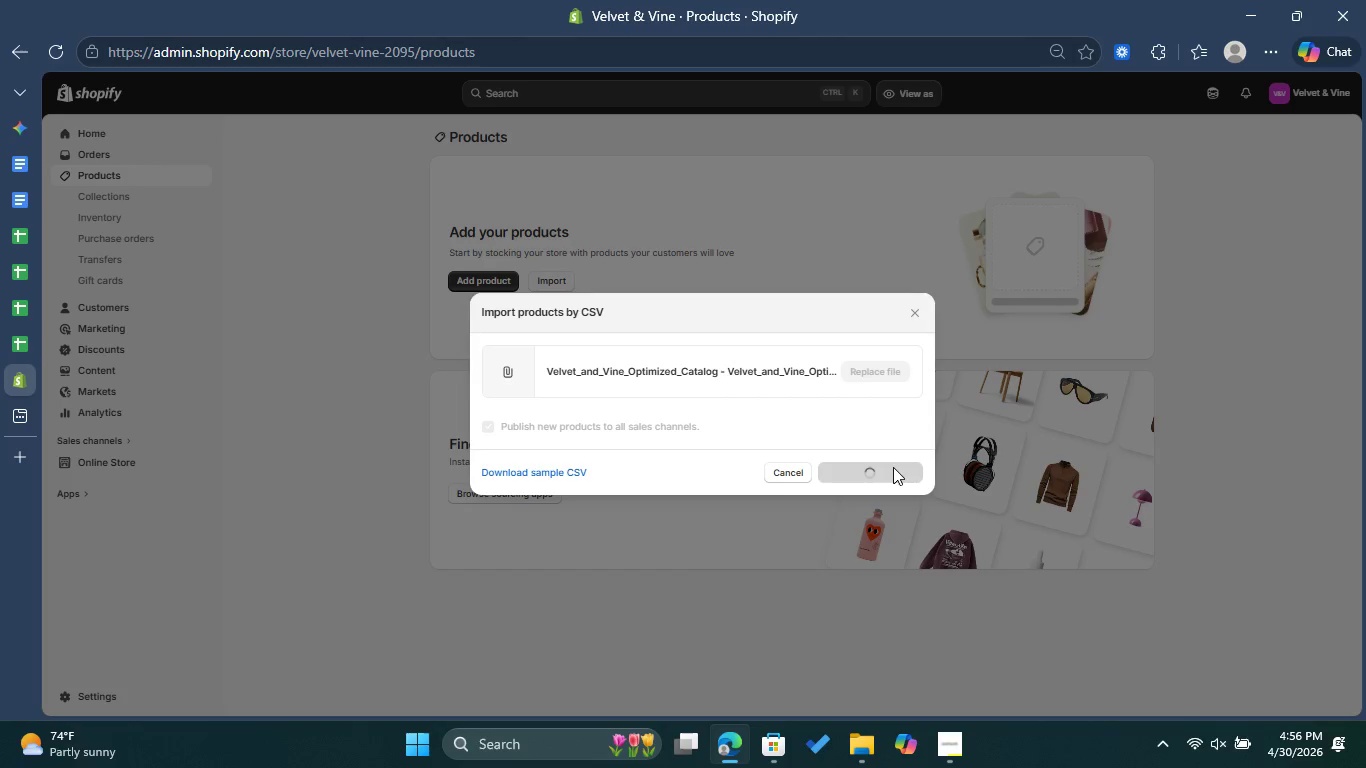 
scroll: coordinate [816, 438], scroll_direction: down, amount: 2.0
 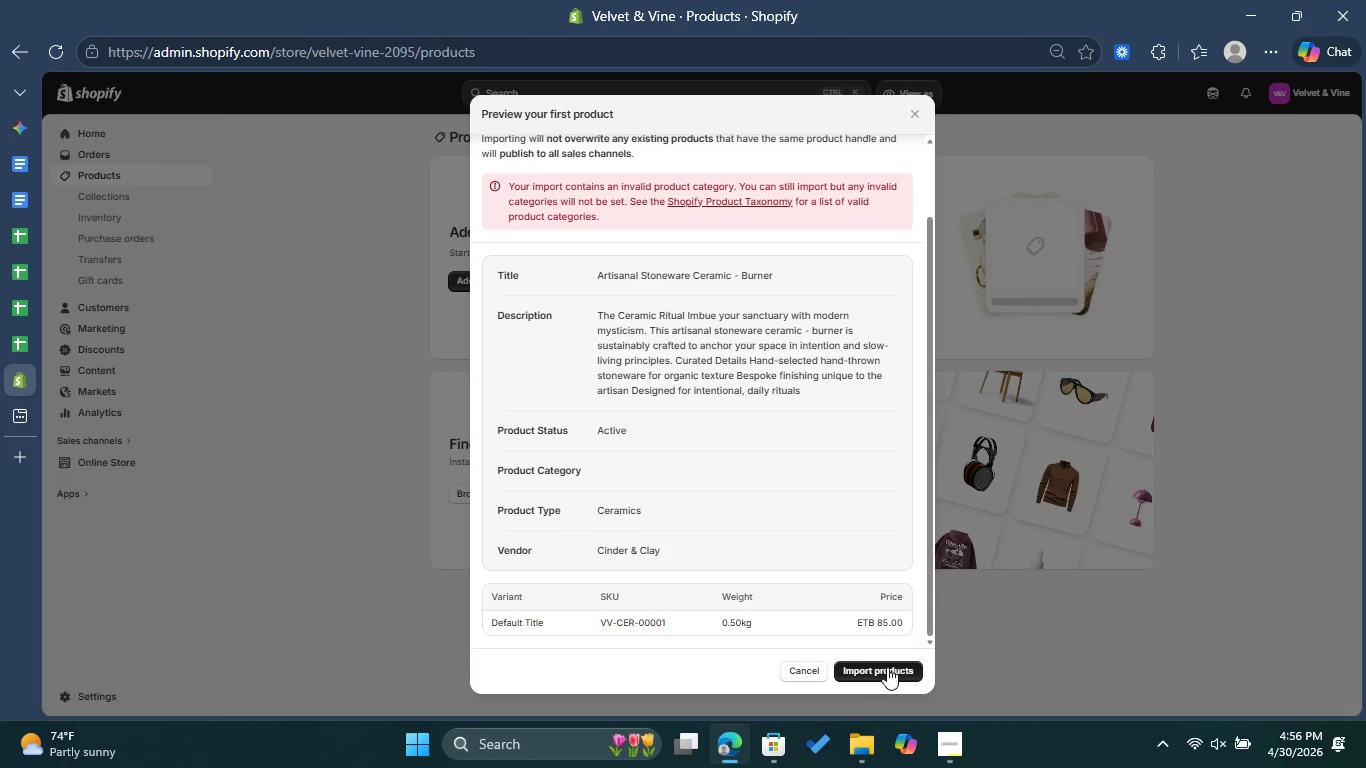 
left_click([886, 667])
 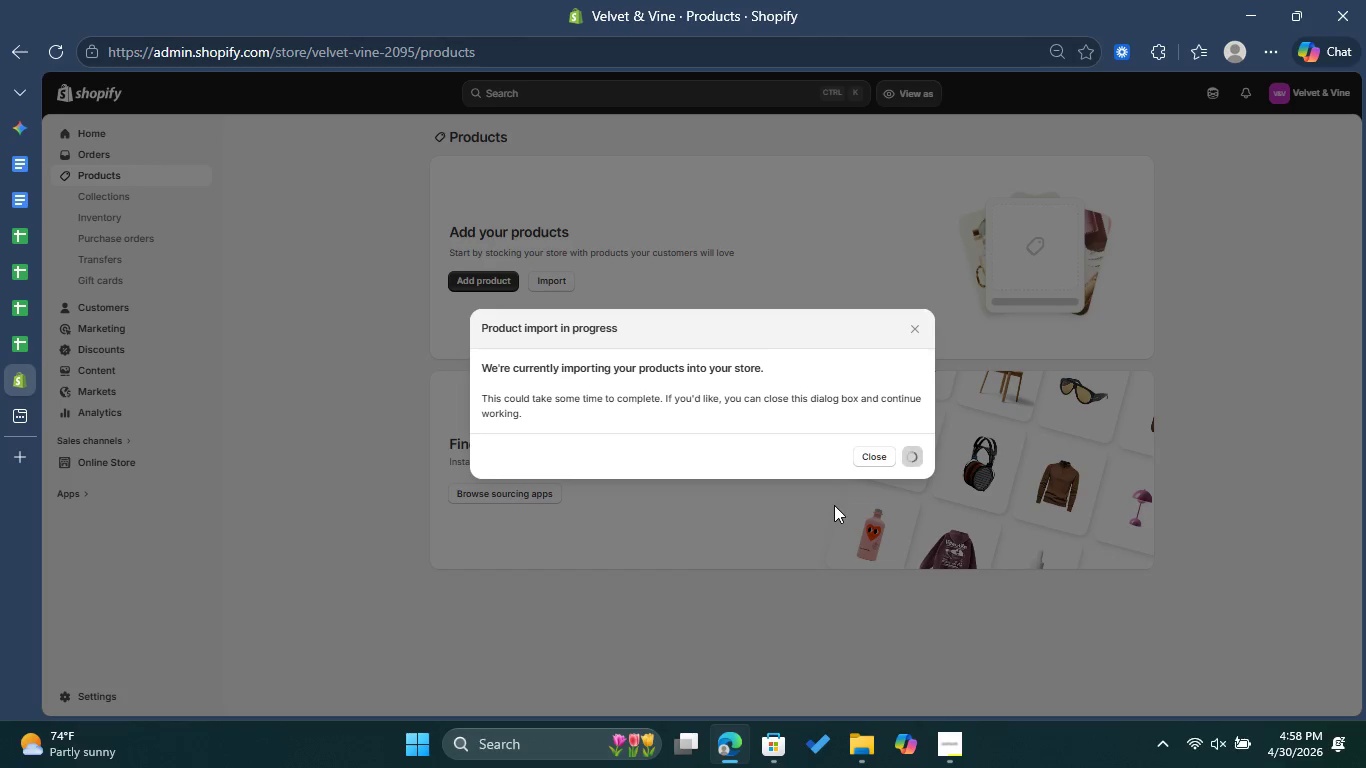 
wait(142.11)
 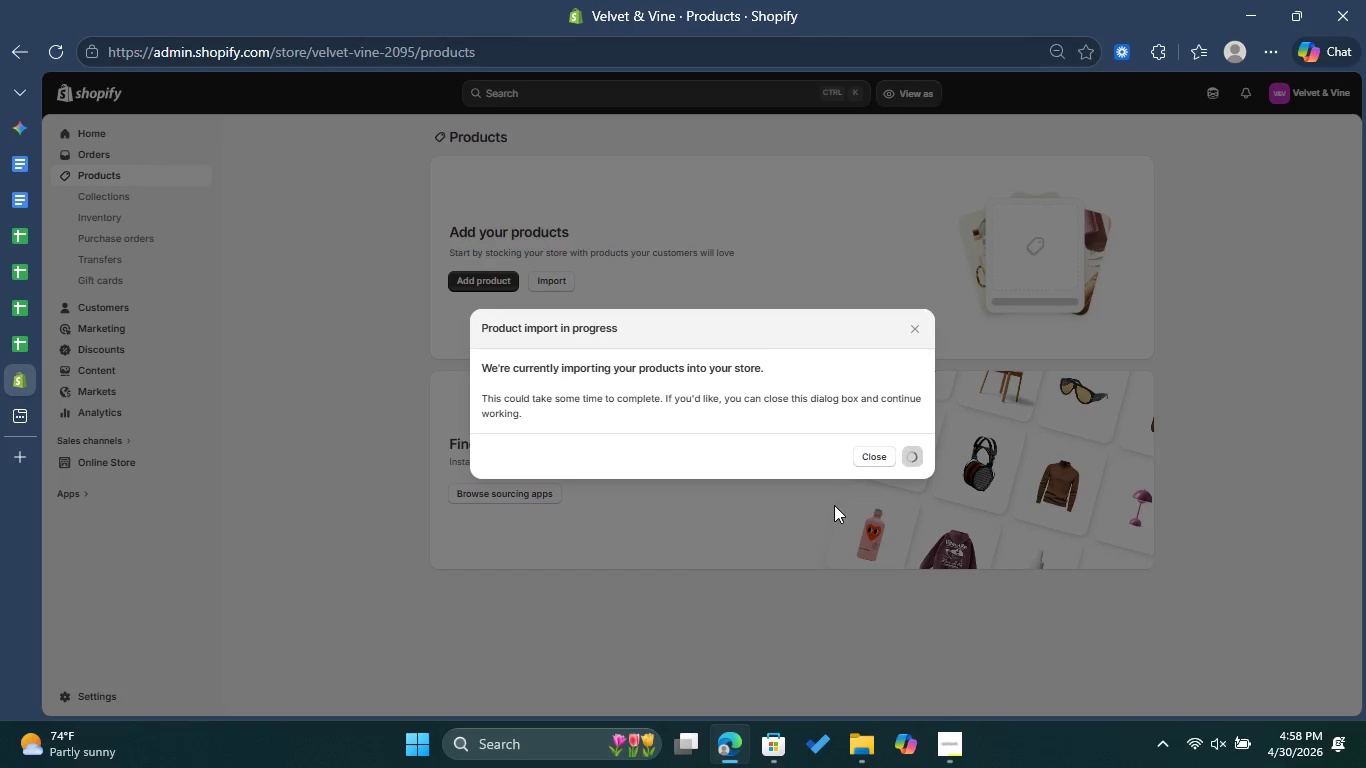 
left_click([955, 744])
 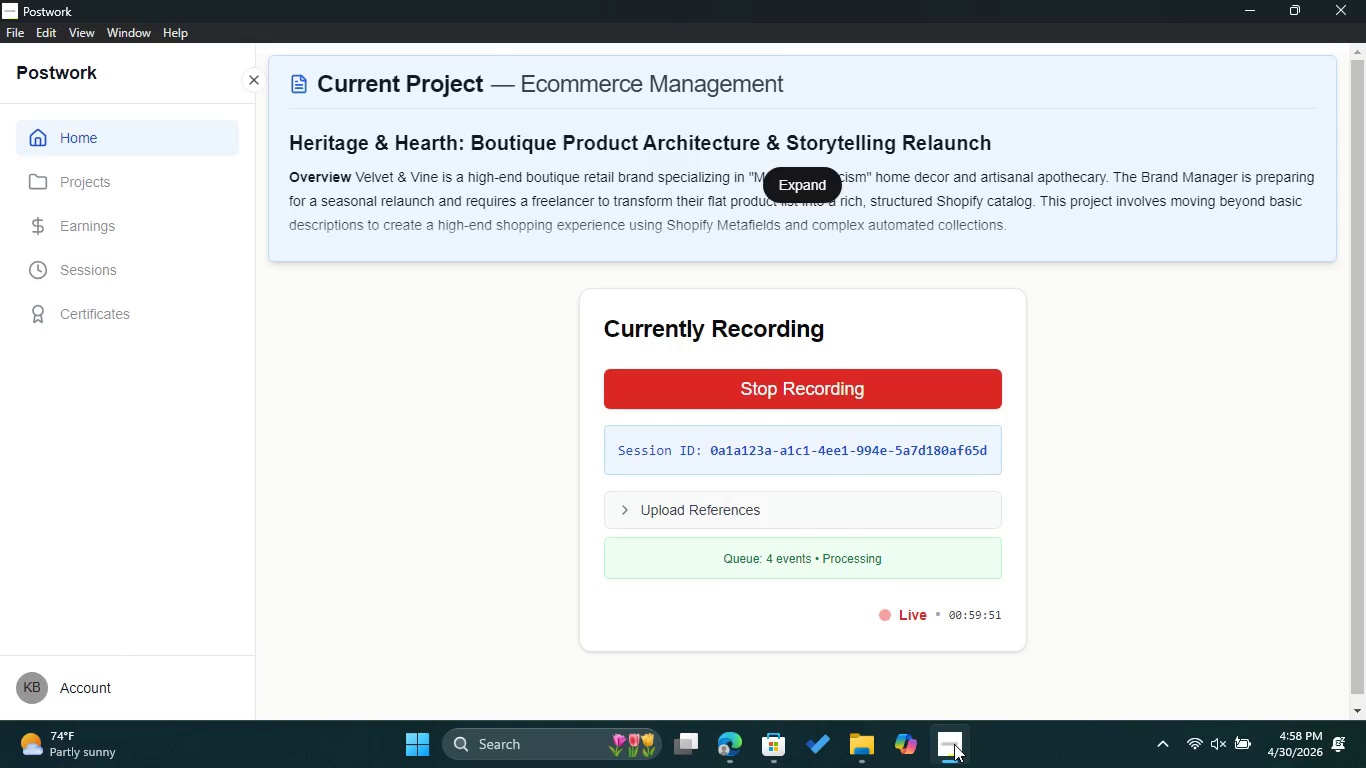 
left_click([954, 744])
 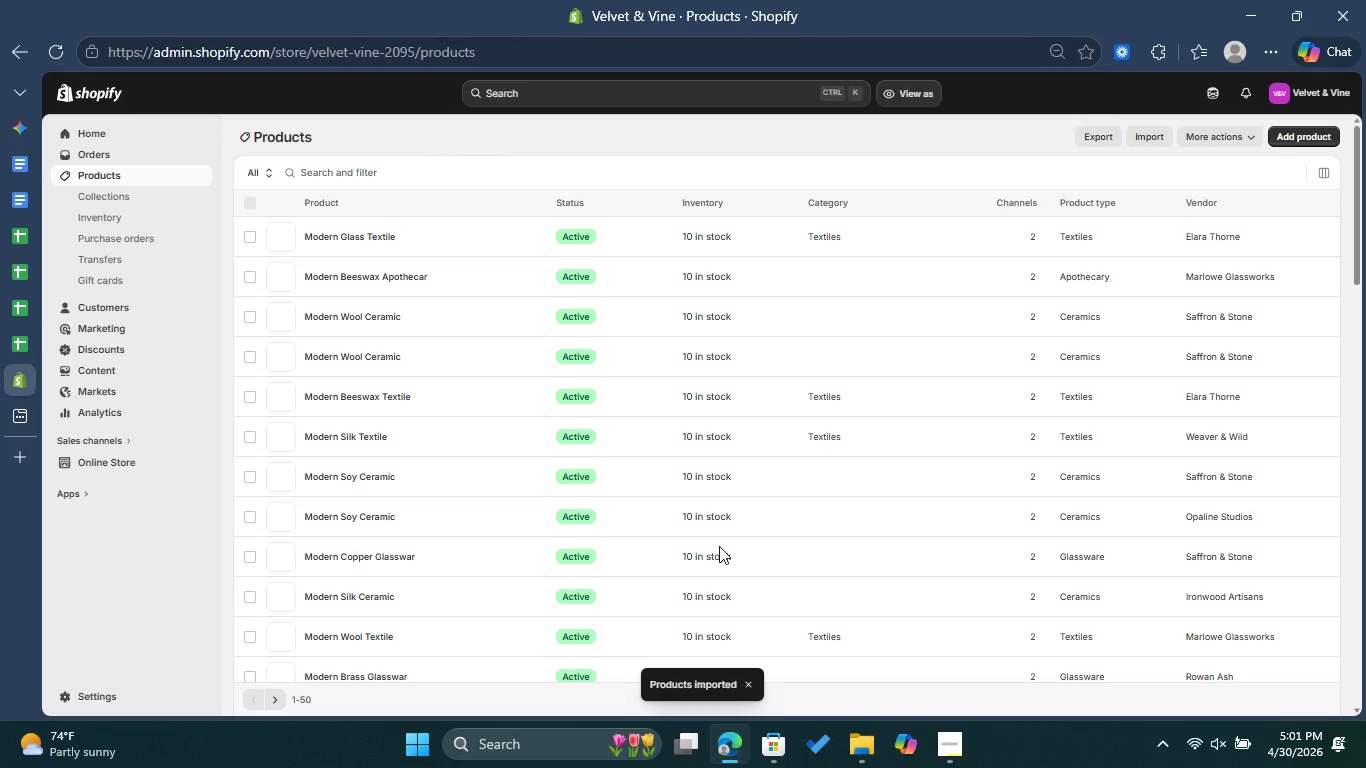 
wait(159.03)
 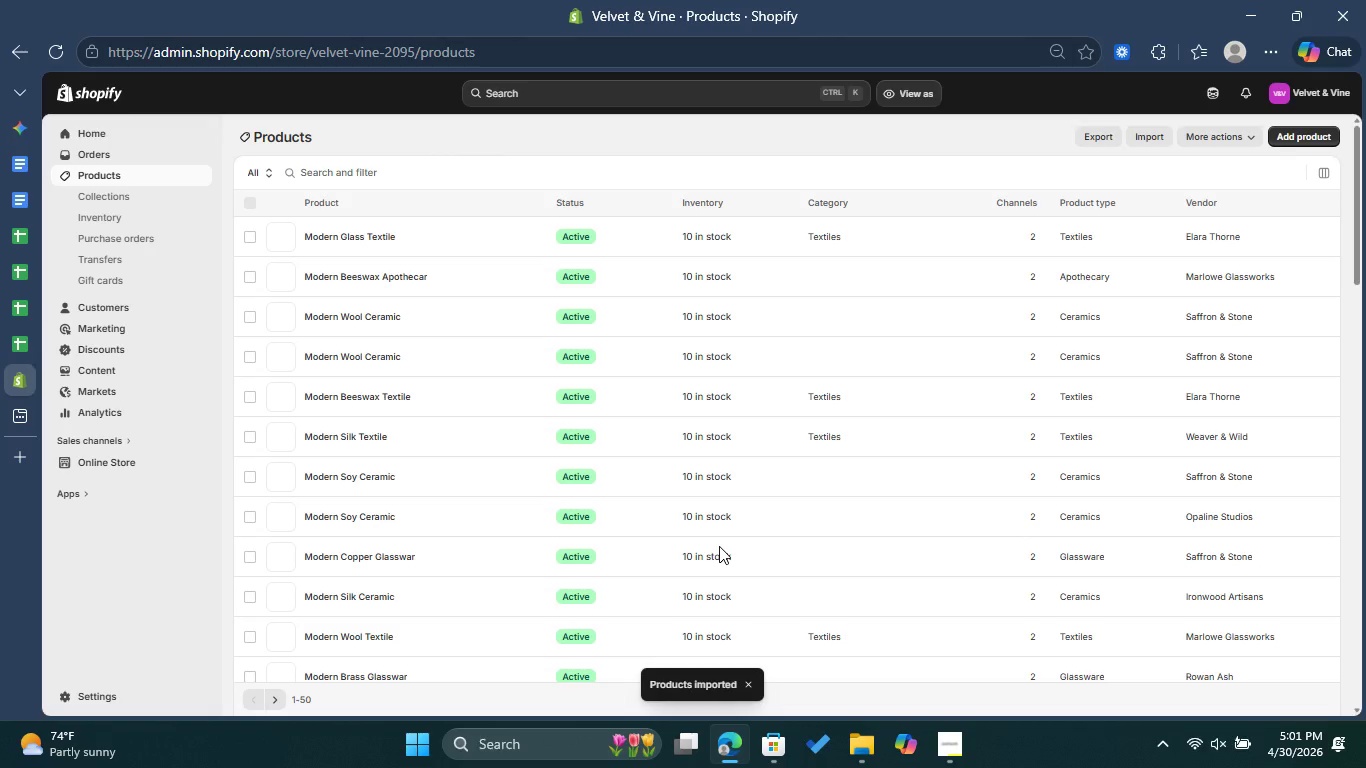 
scroll: coordinate [451, 516], scroll_direction: down, amount: 8.0
 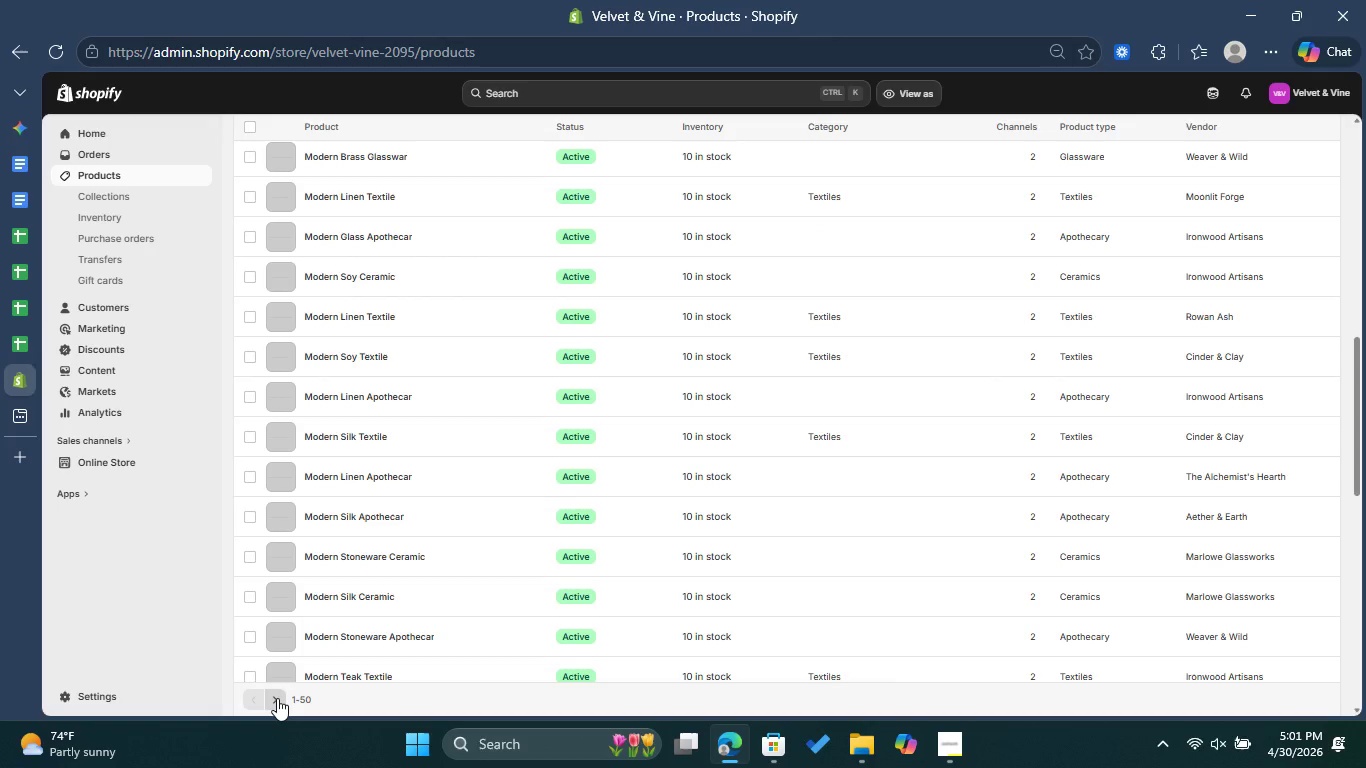 
left_click([277, 698])
 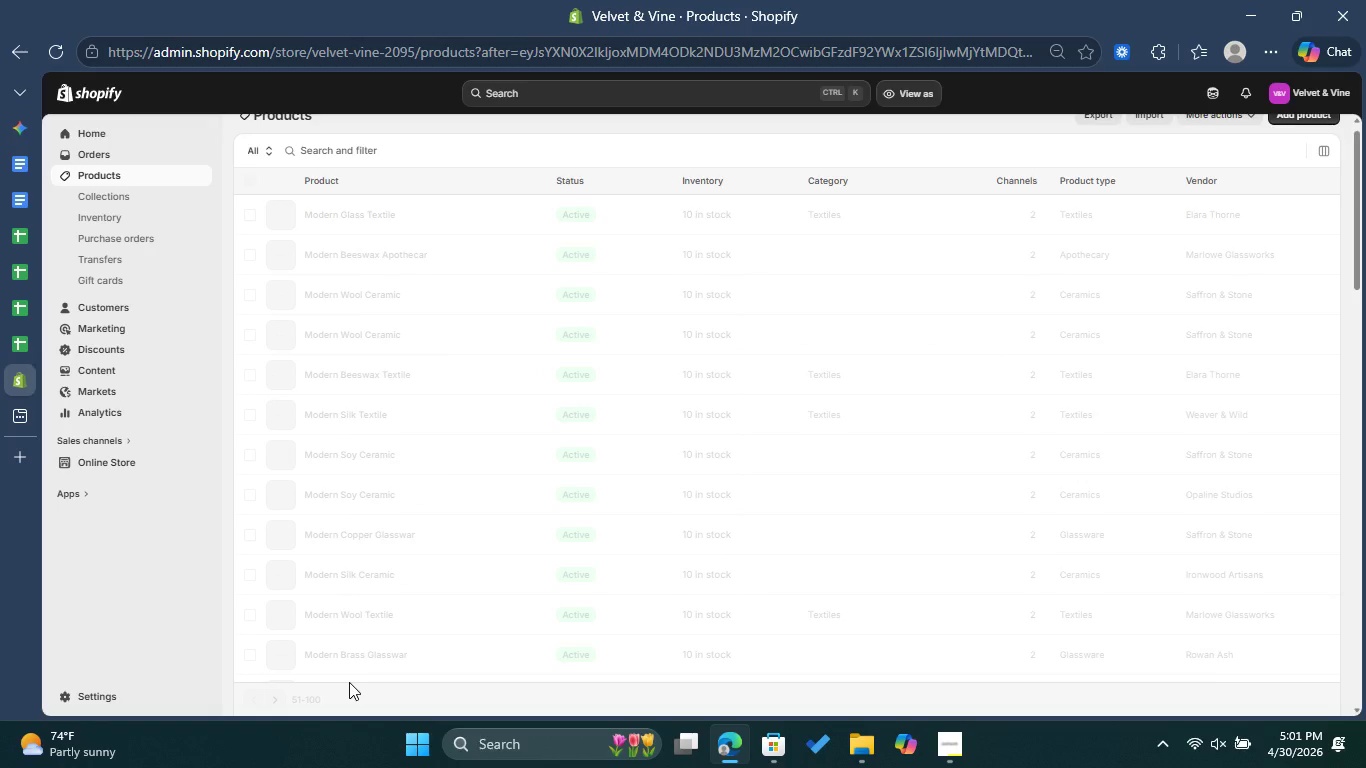 
wait(8.83)
 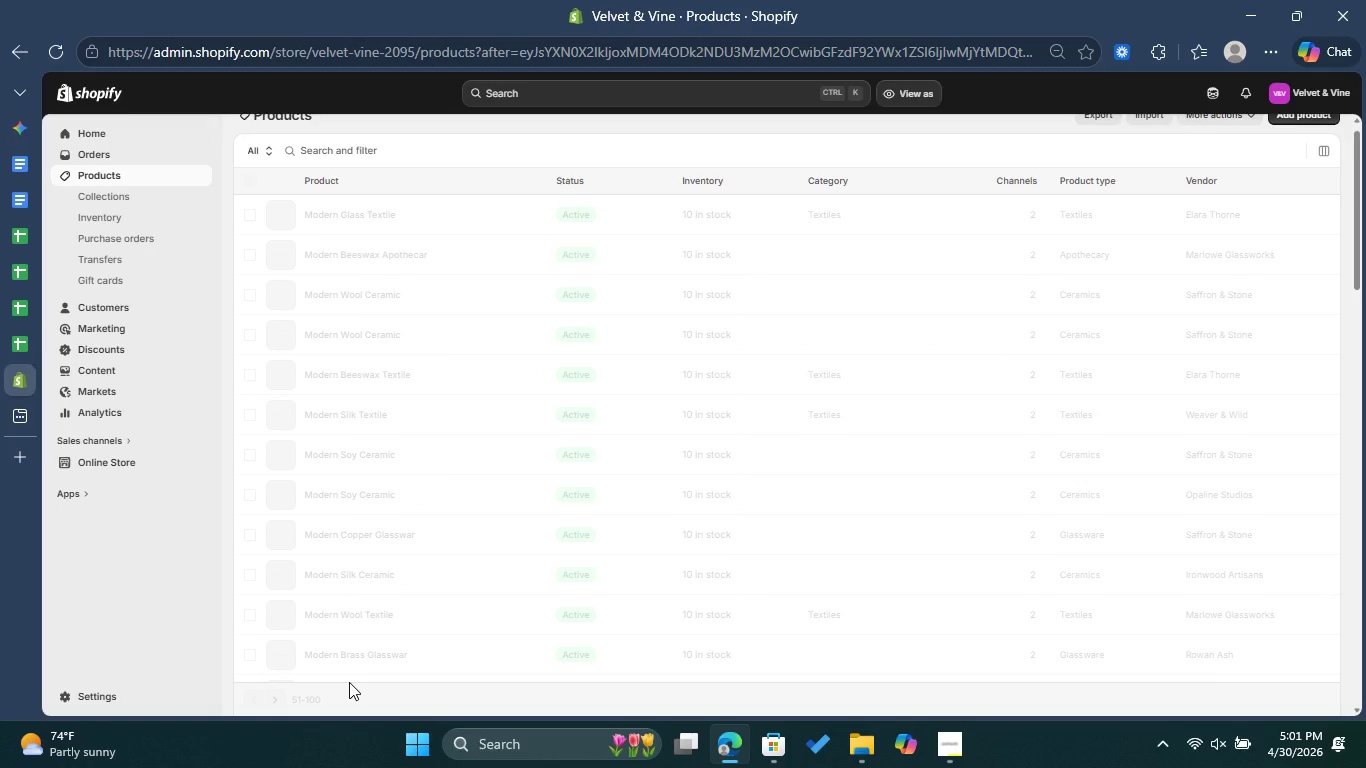 
left_click([284, 696])
 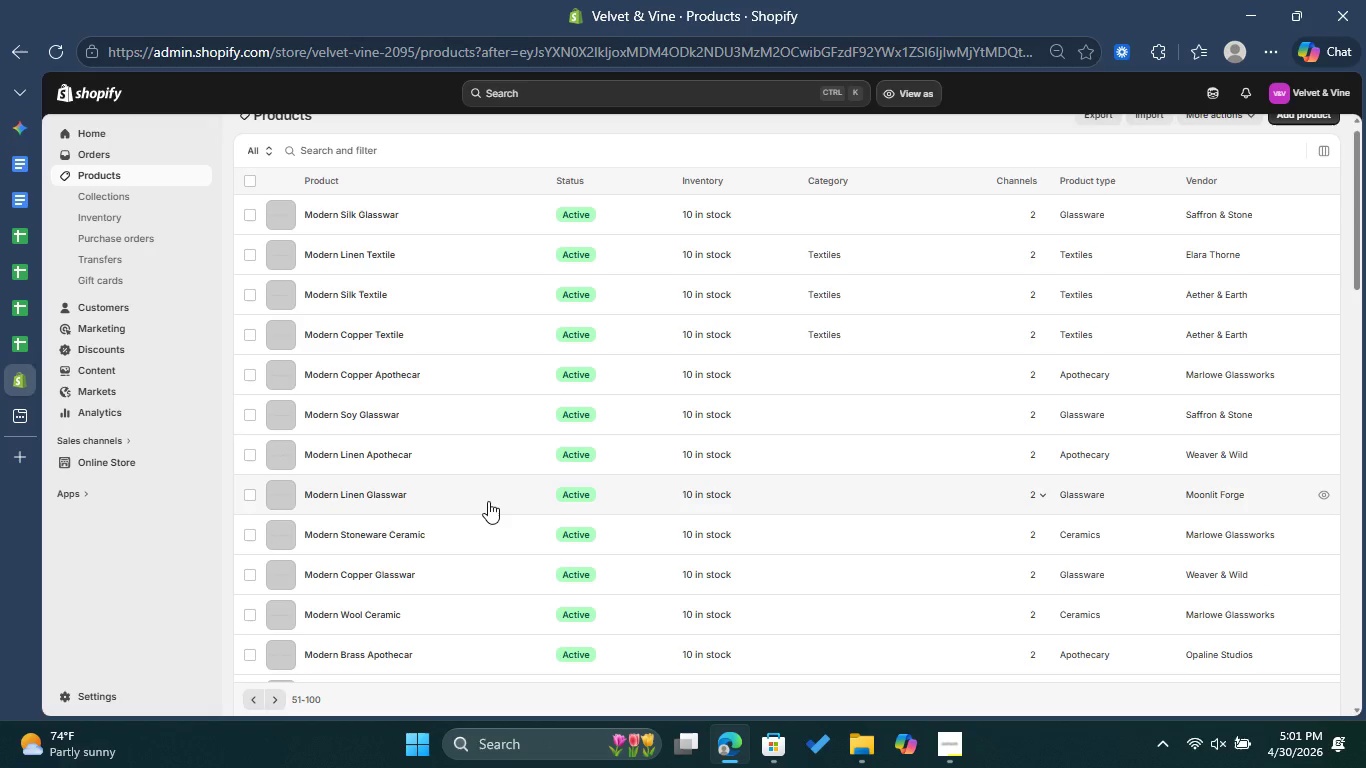 
wait(7.92)
 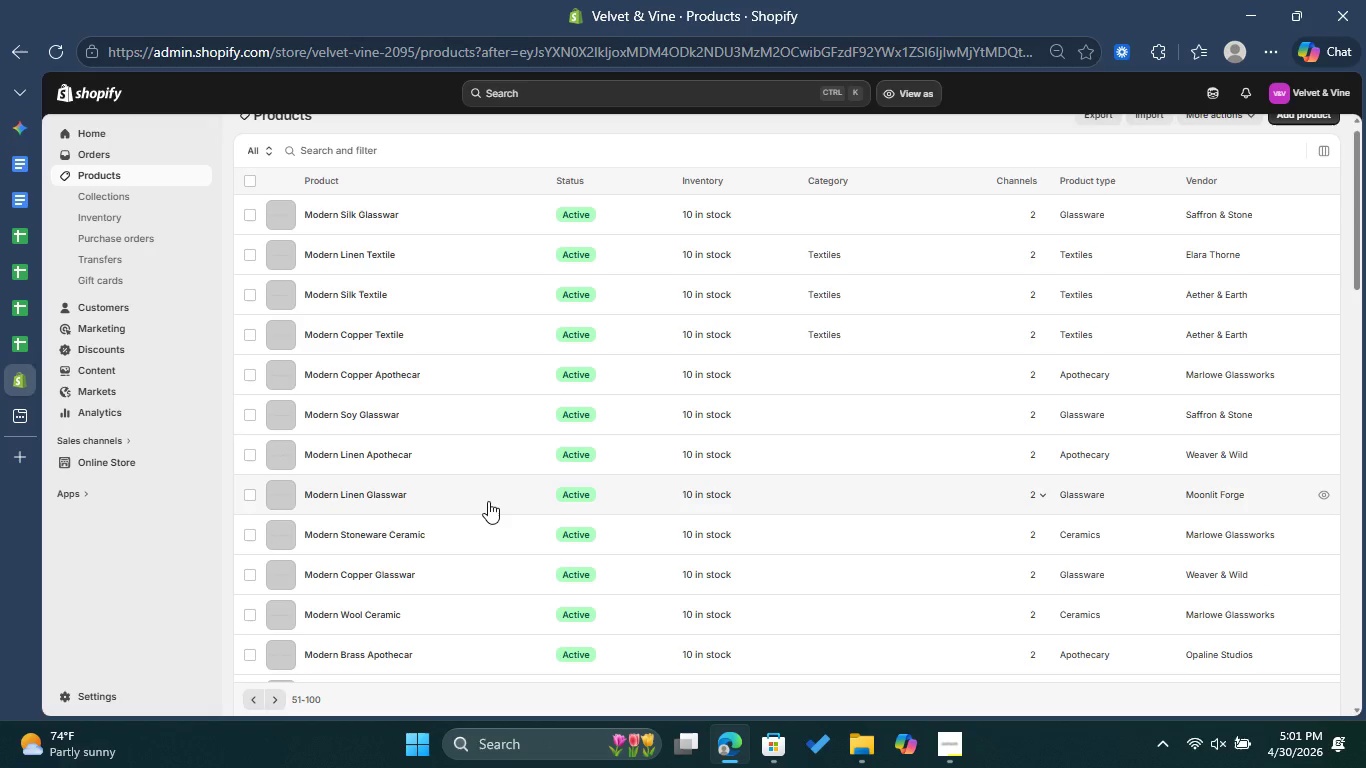 
left_click([282, 699])
 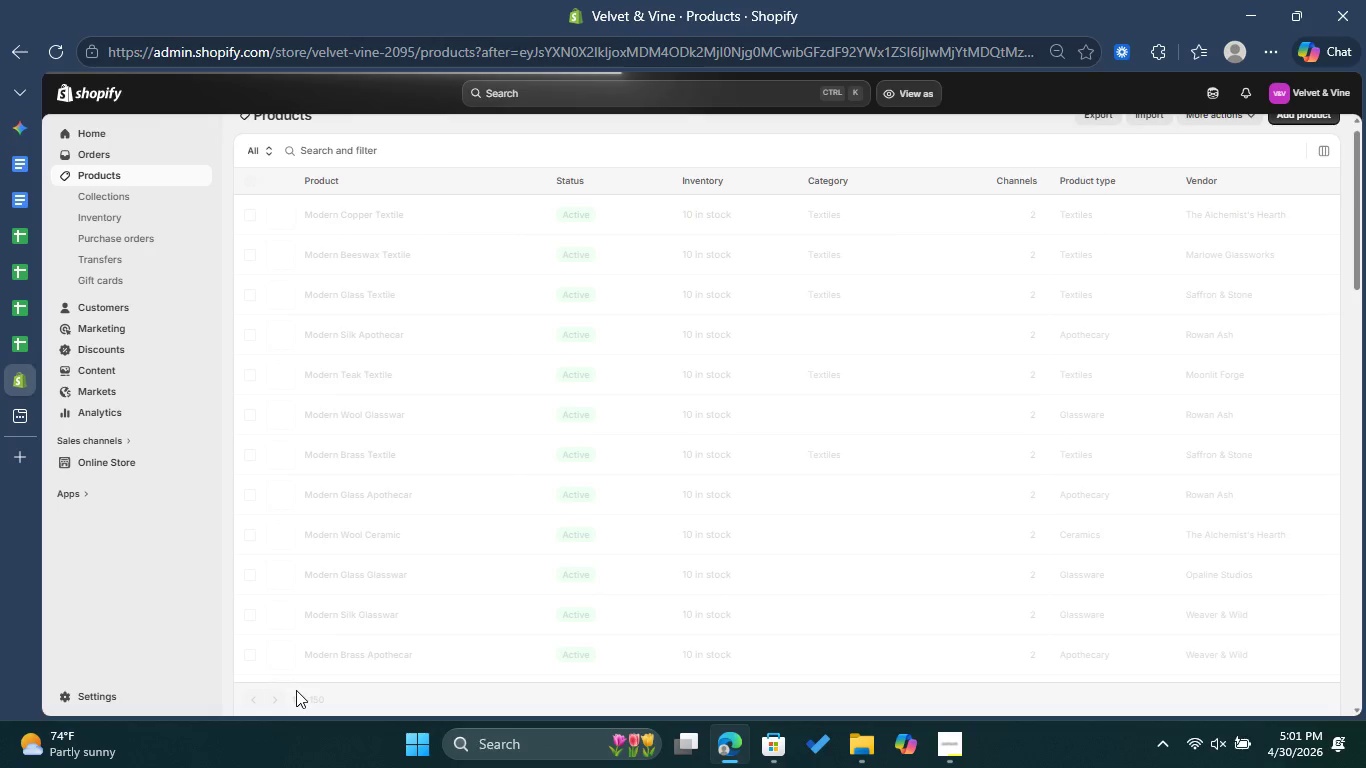 
wait(7.83)
 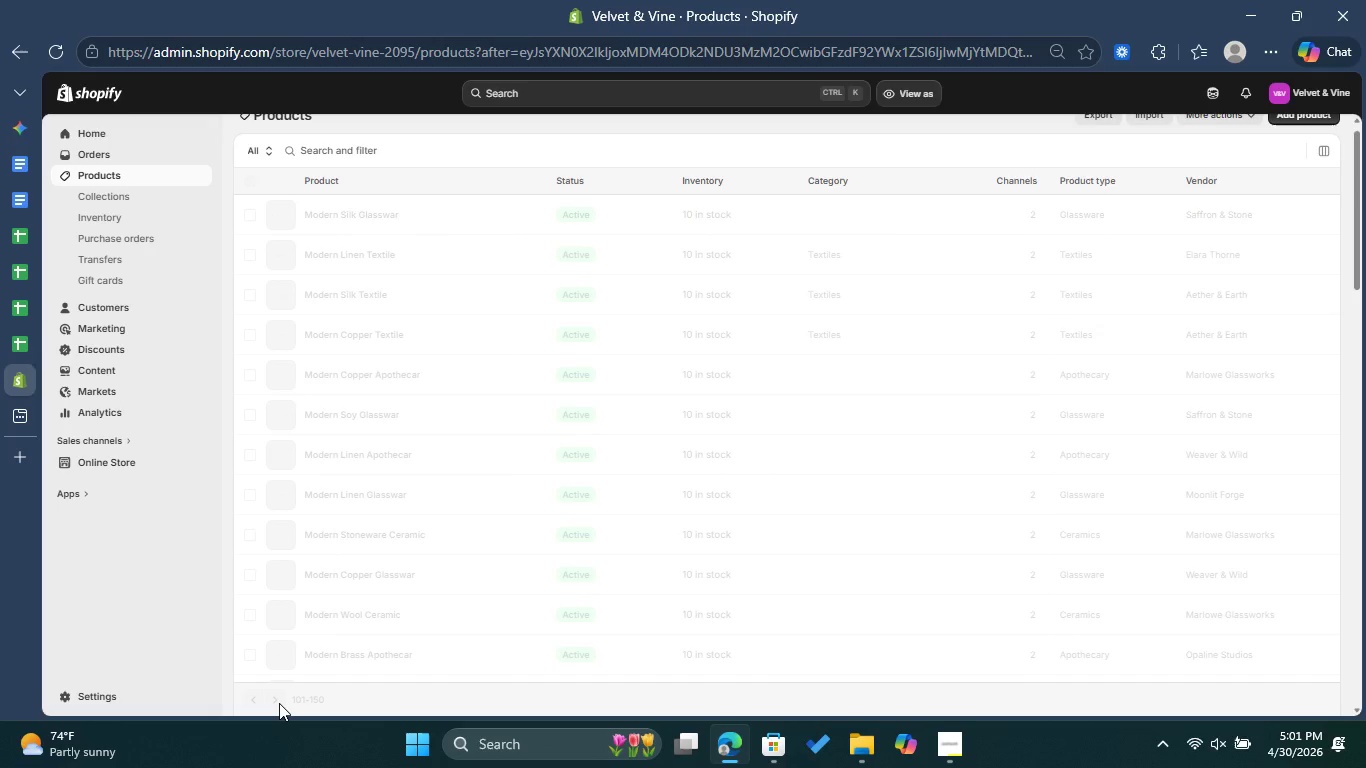 
left_click([281, 697])
 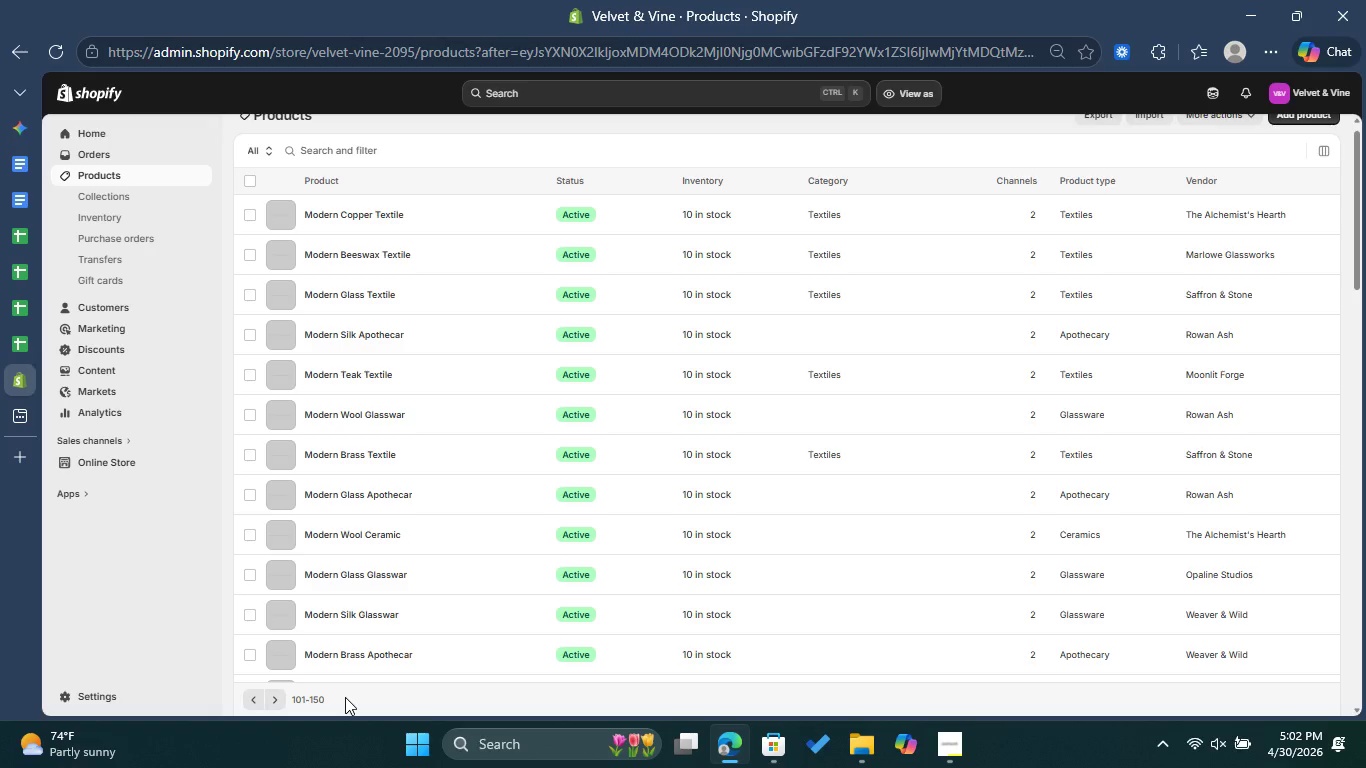 
wait(20.52)
 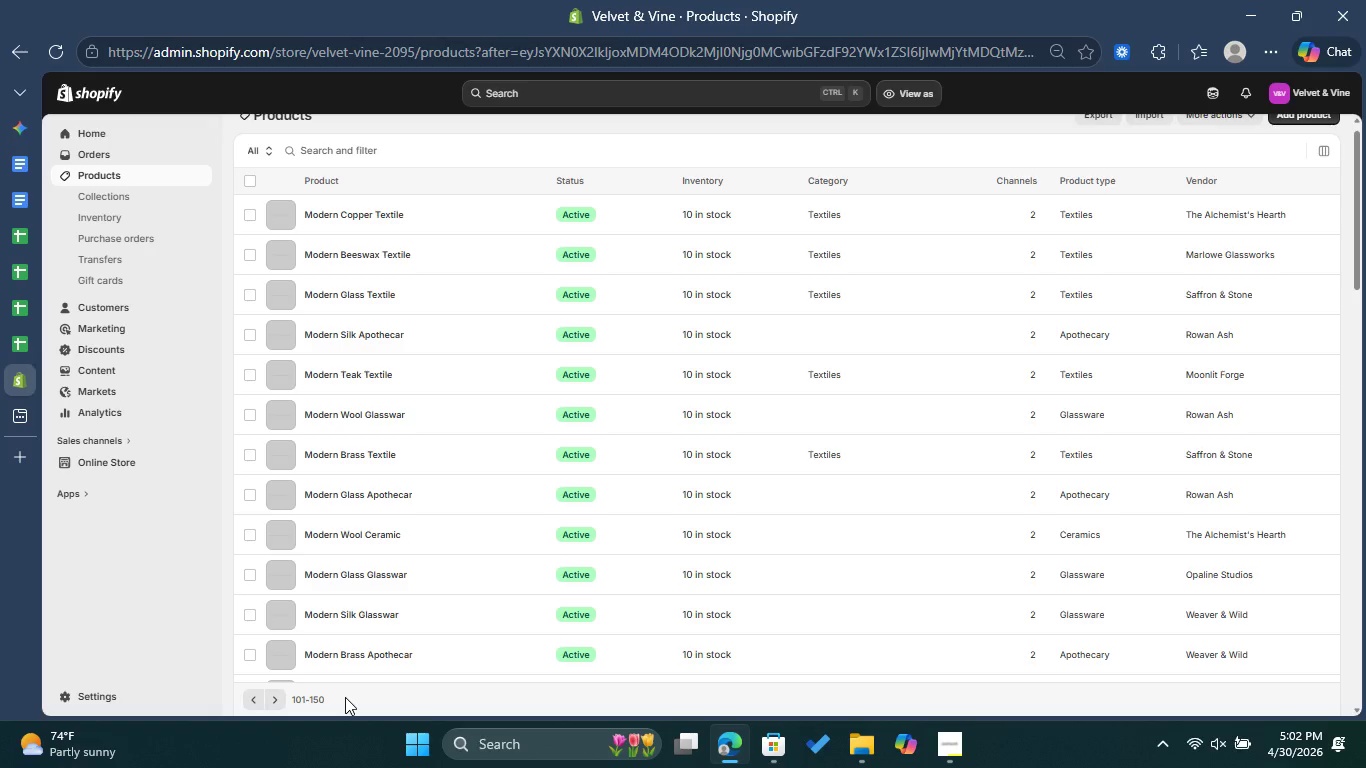 
left_click([279, 699])
 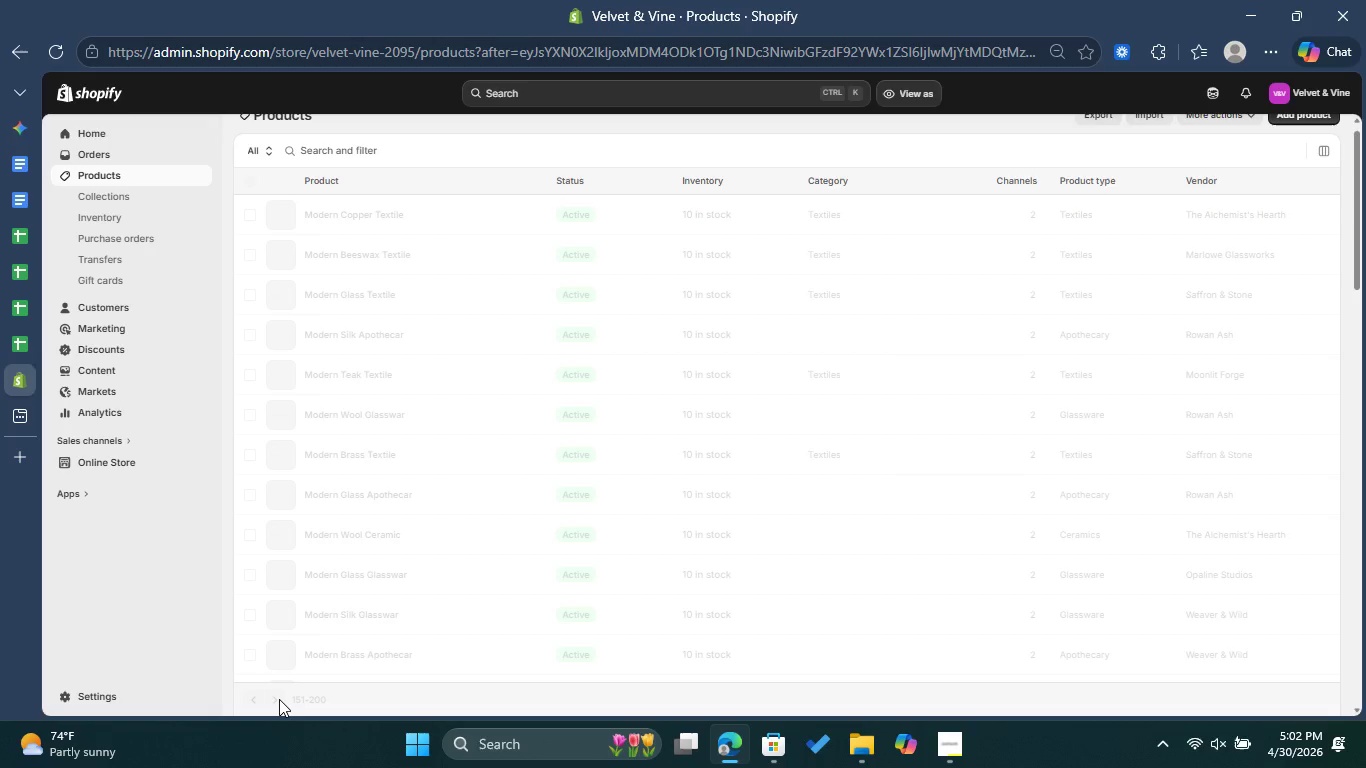 
wait(9.88)
 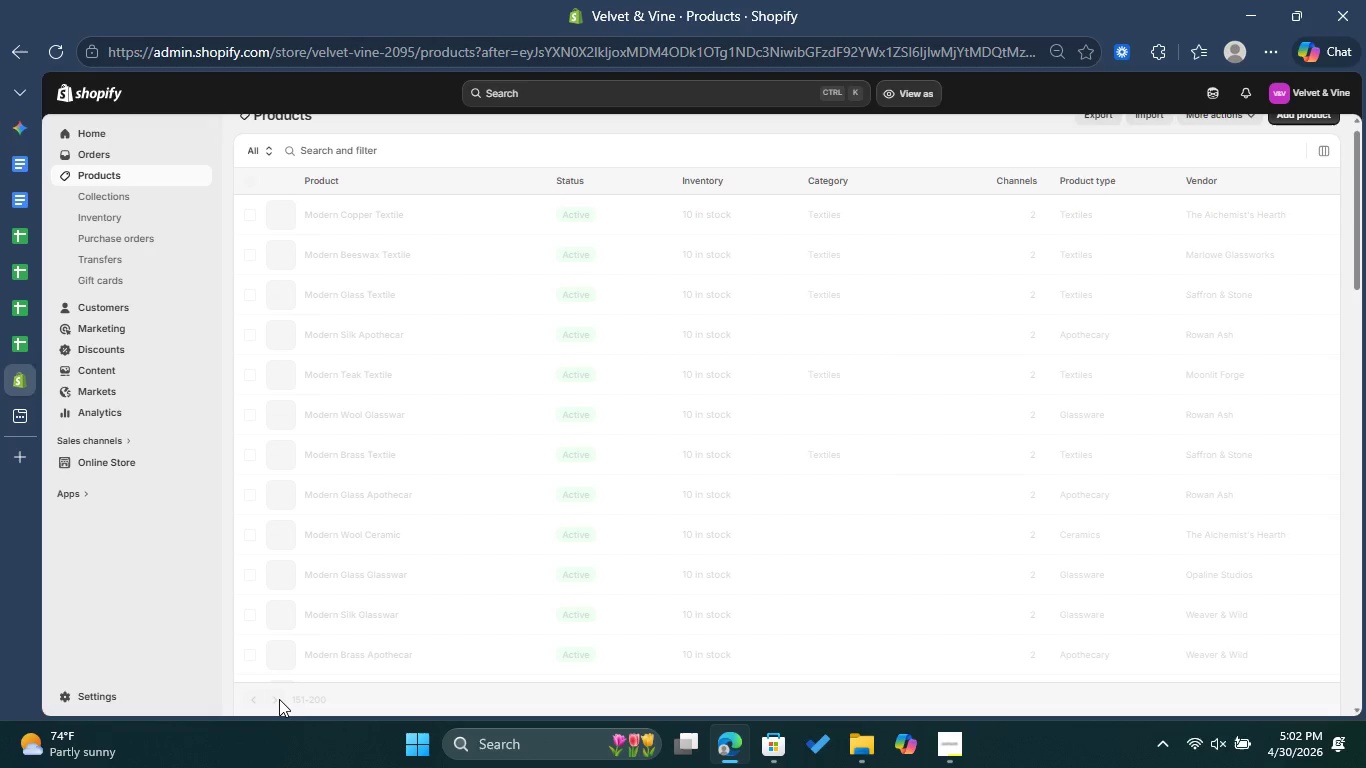 
left_click([279, 699])
 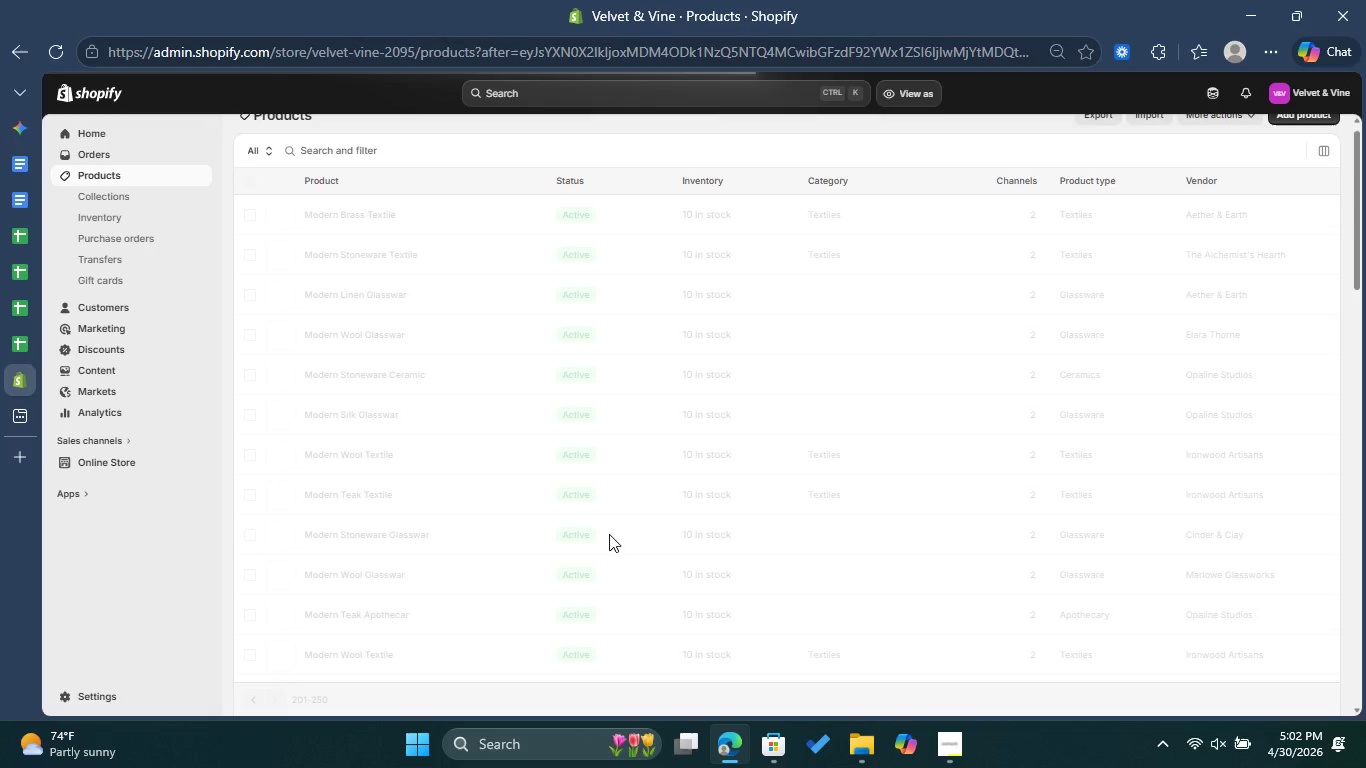 
wait(7.22)
 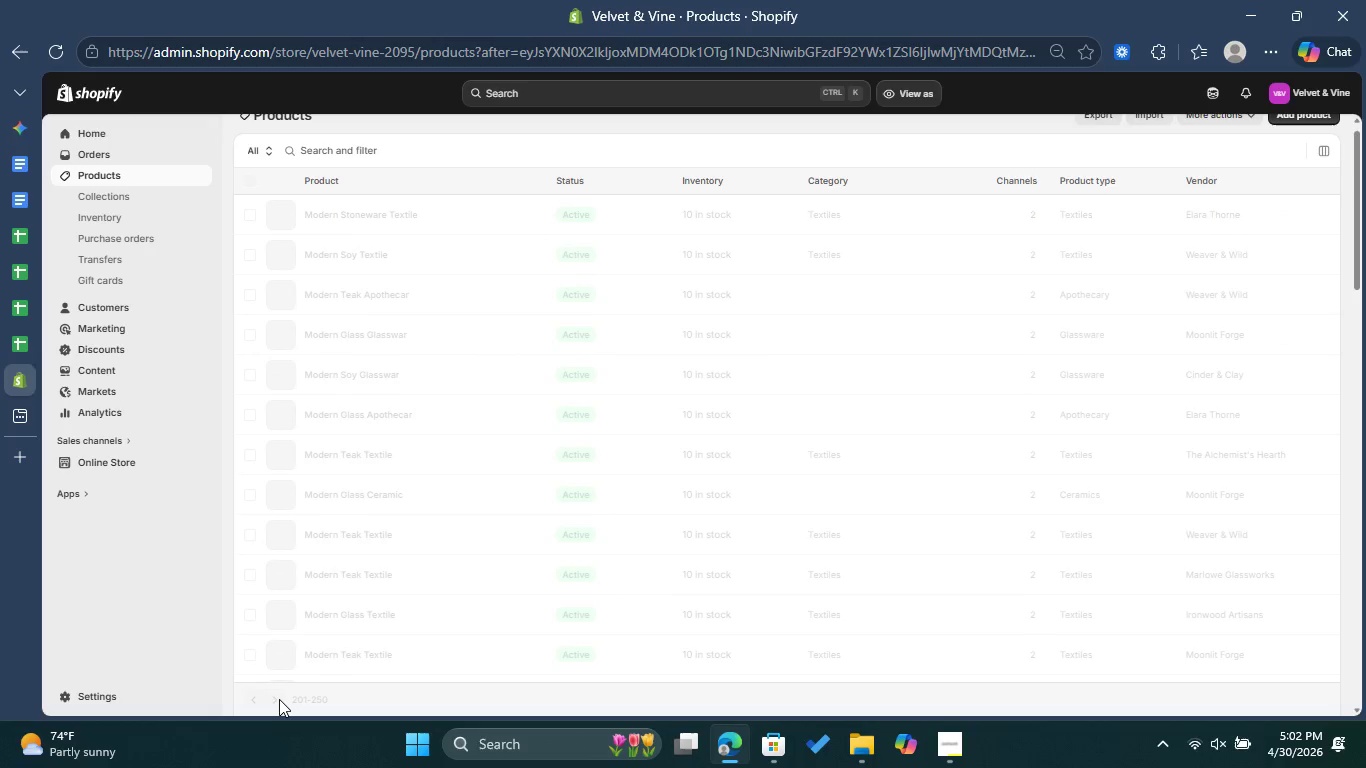 
scroll: coordinate [601, 449], scroll_direction: down, amount: 23.0
 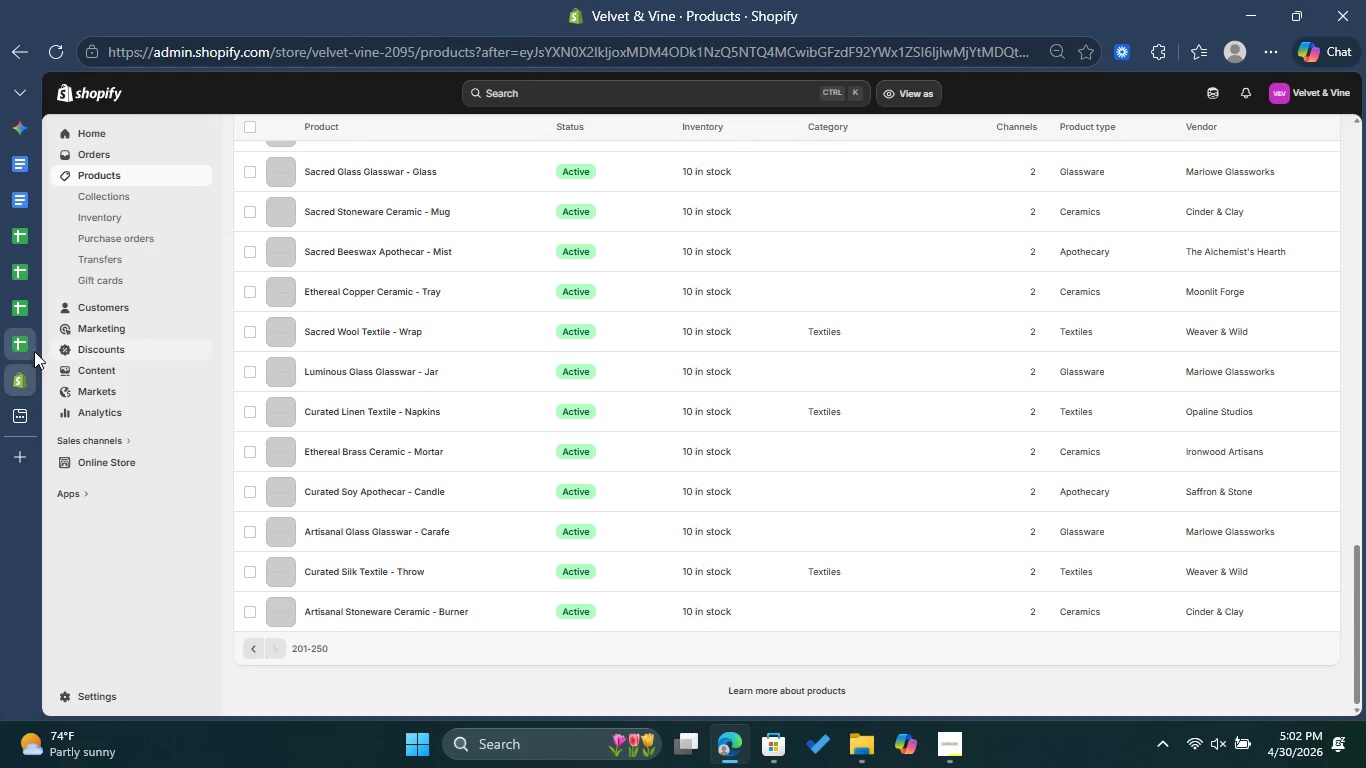 
left_click([28, 349])
 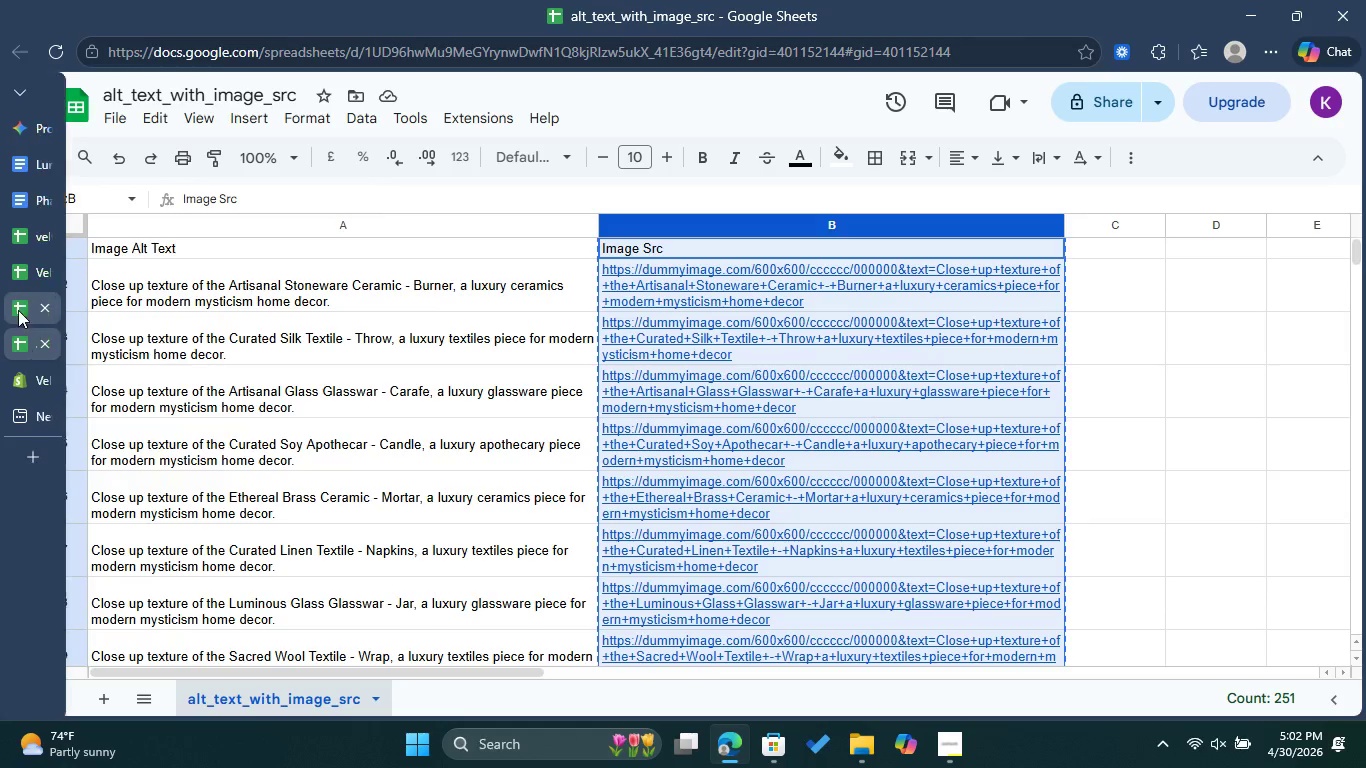 
left_click([26, 316])
 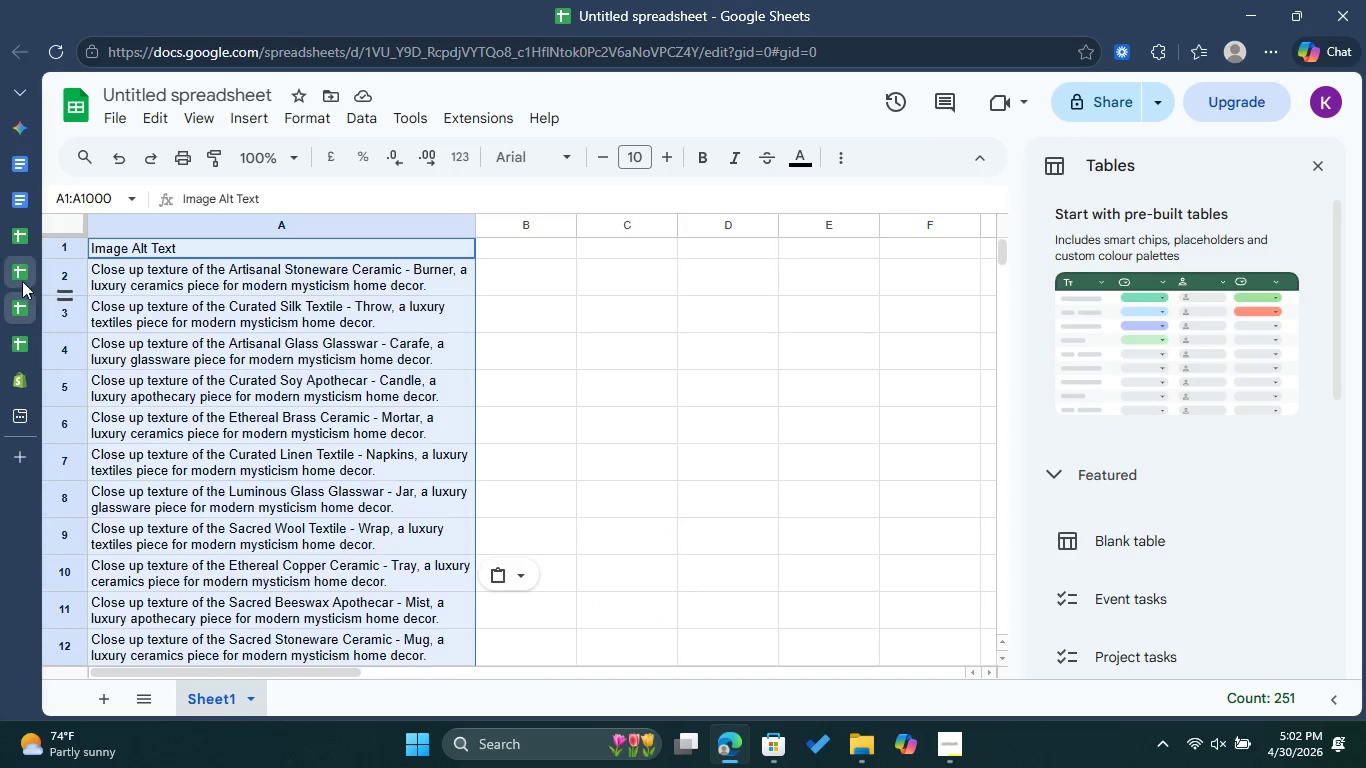 
left_click([21, 276])
 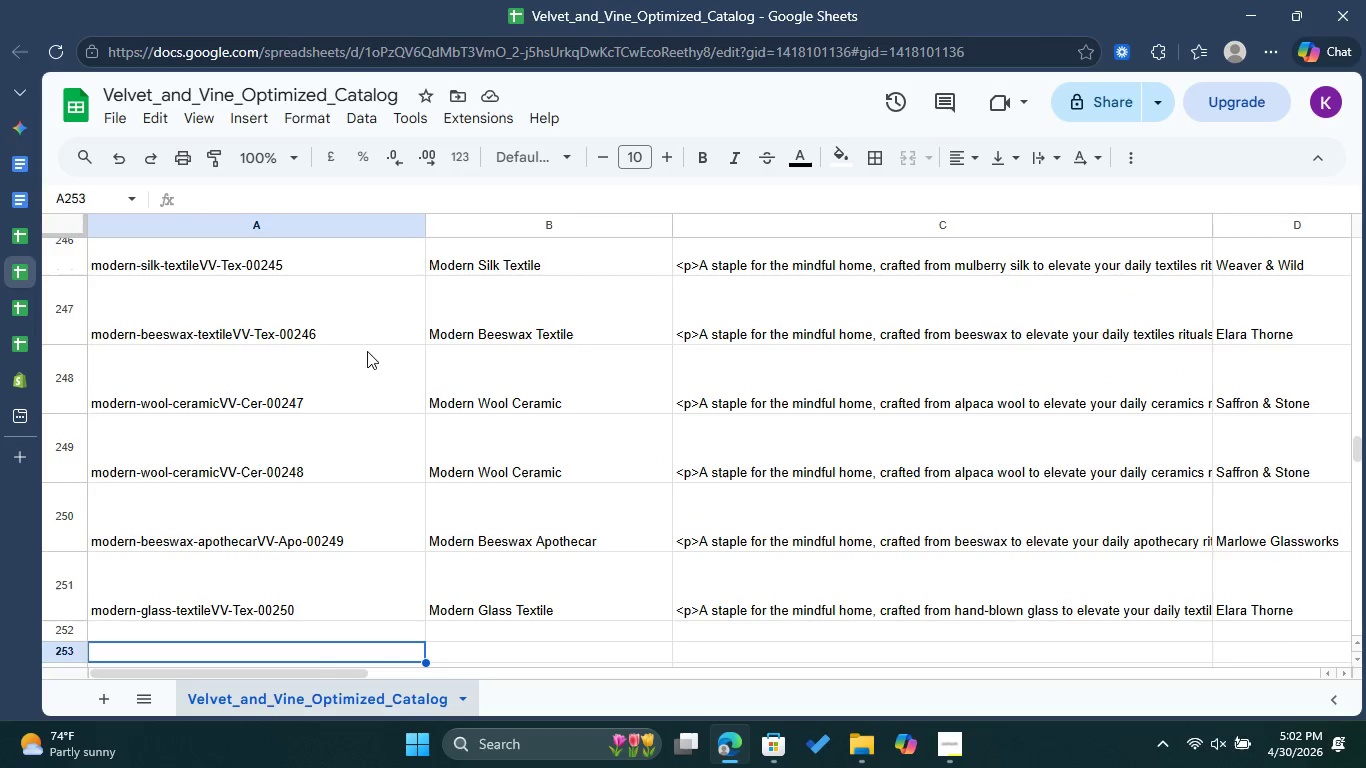 
scroll: coordinate [341, 357], scroll_direction: up, amount: 13.0
 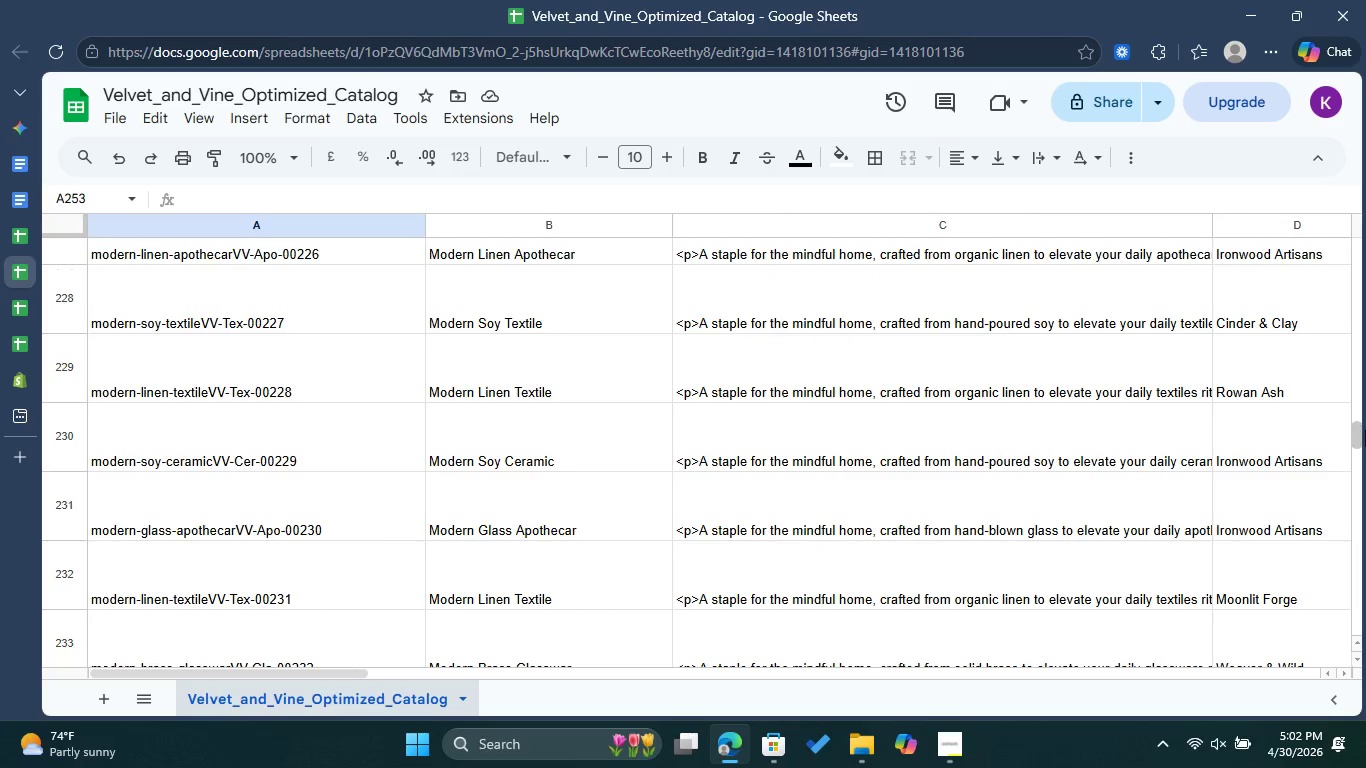 
left_click_drag(start_coordinate=[1365, 430], to_coordinate=[1365, 201])
 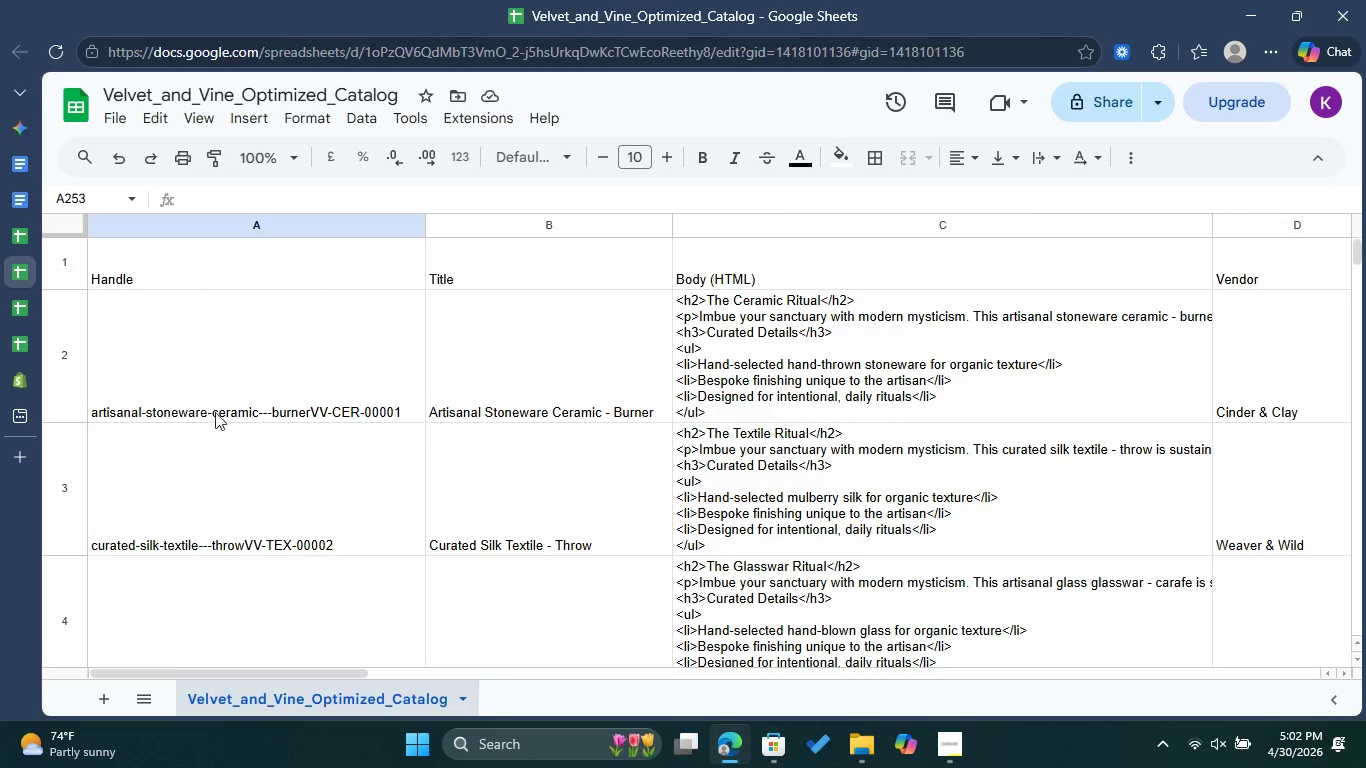 
mouse_move([56, 383])
 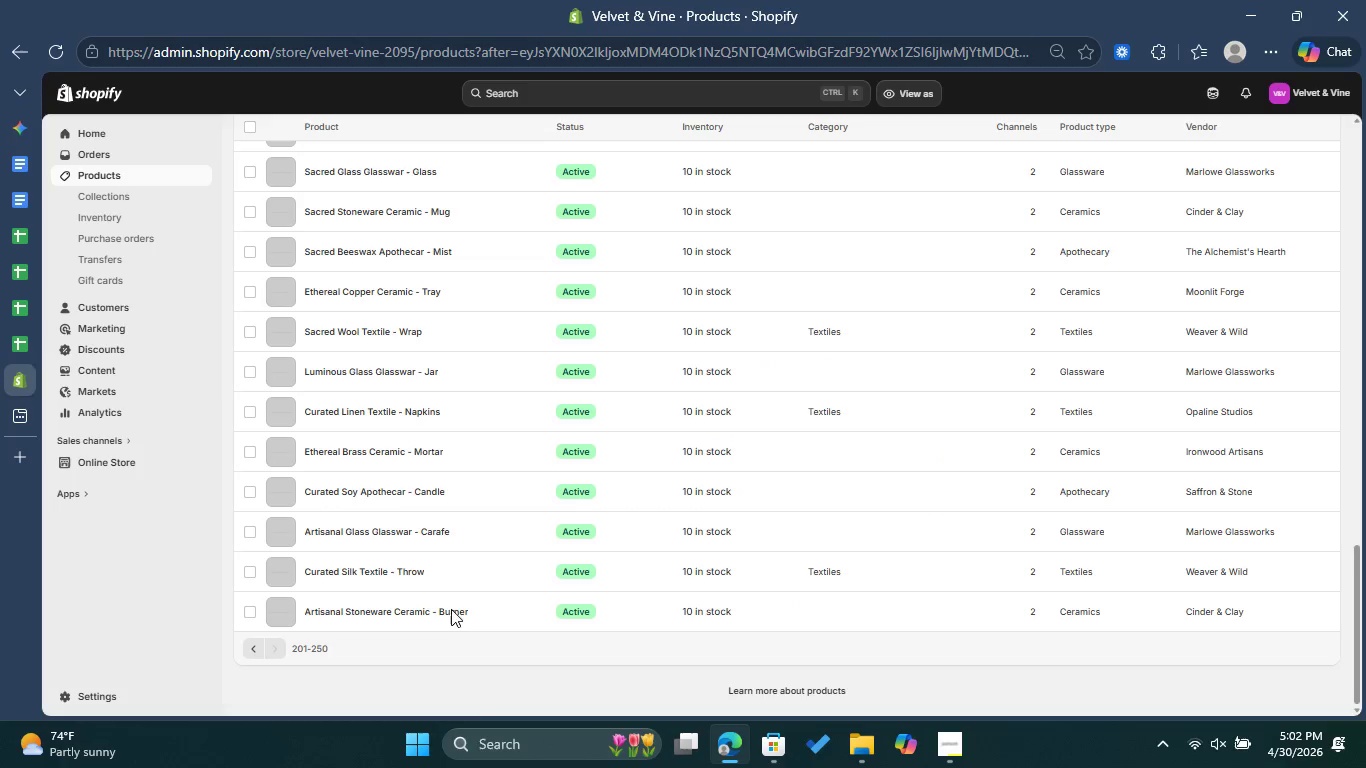 
left_click([446, 610])
 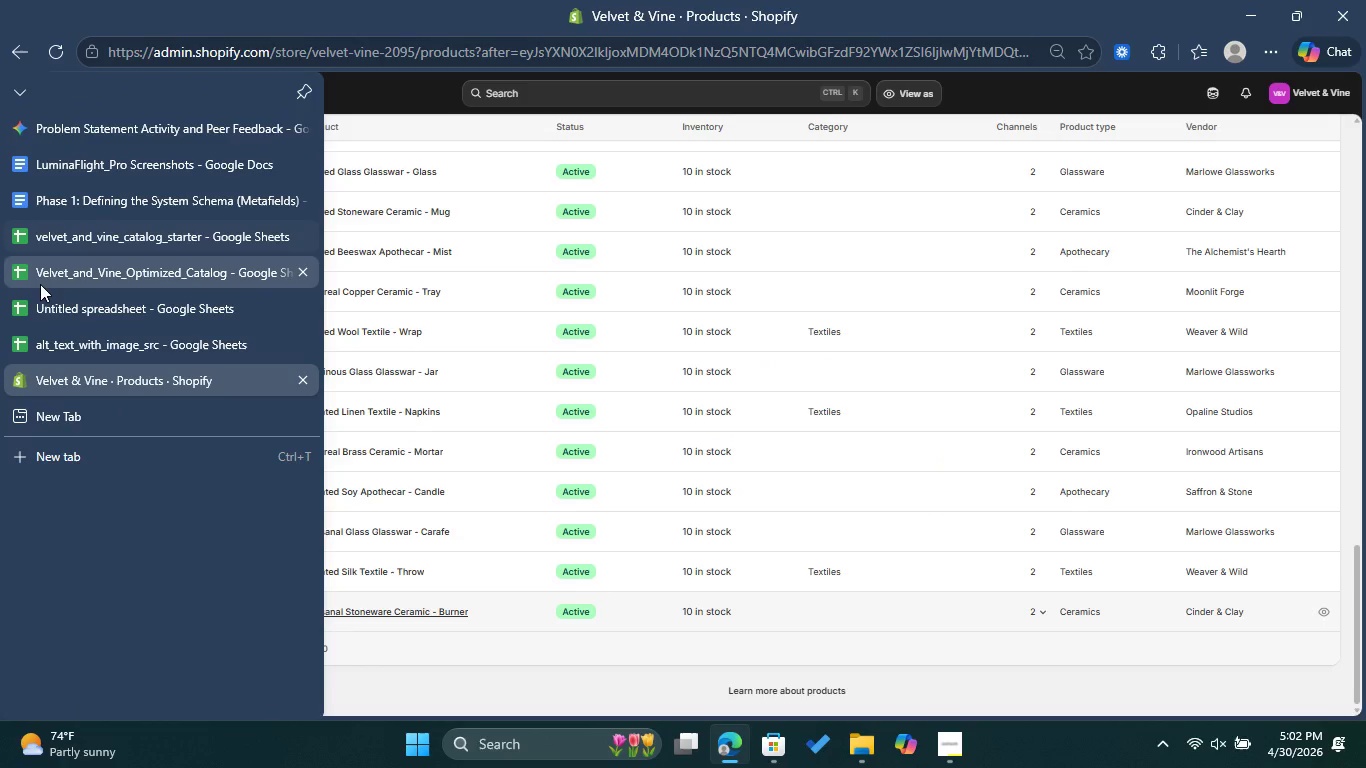 
left_click([41, 273])
 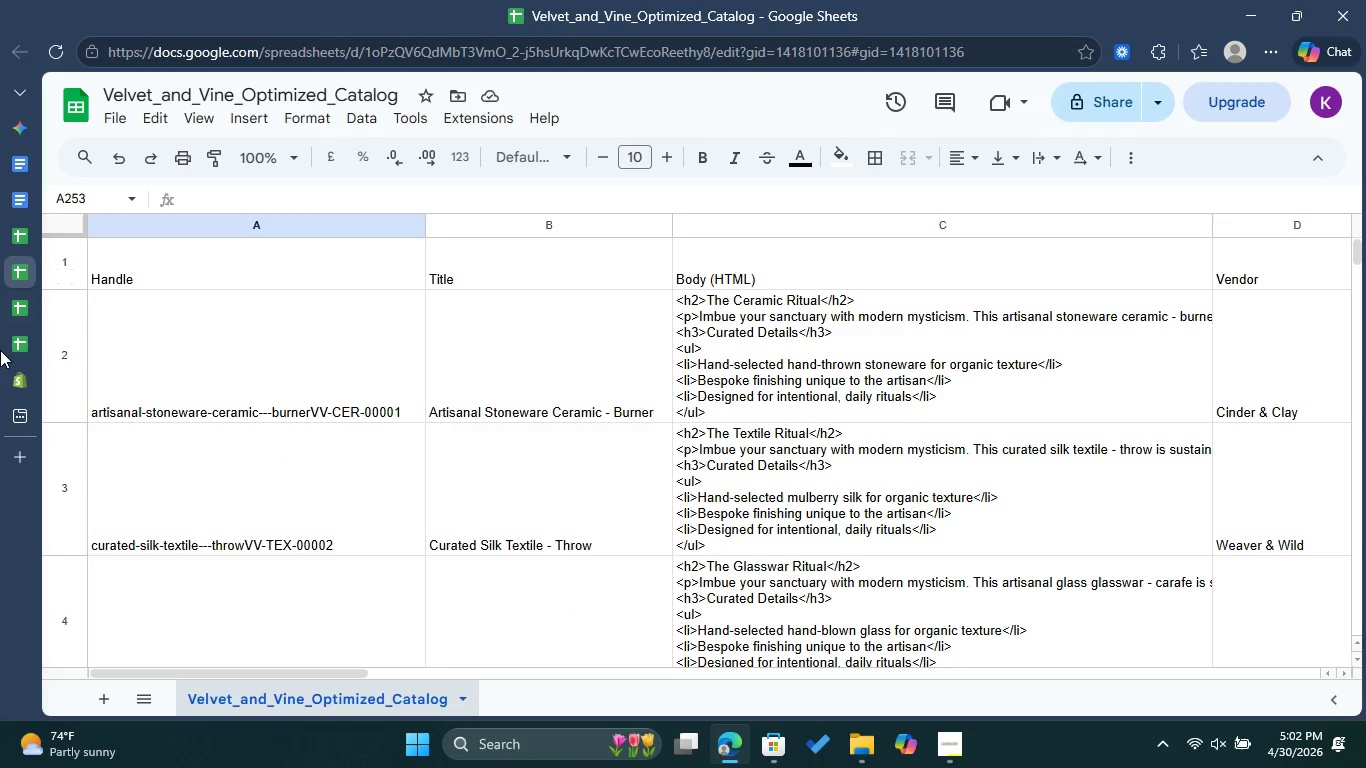 
left_click([21, 392])
 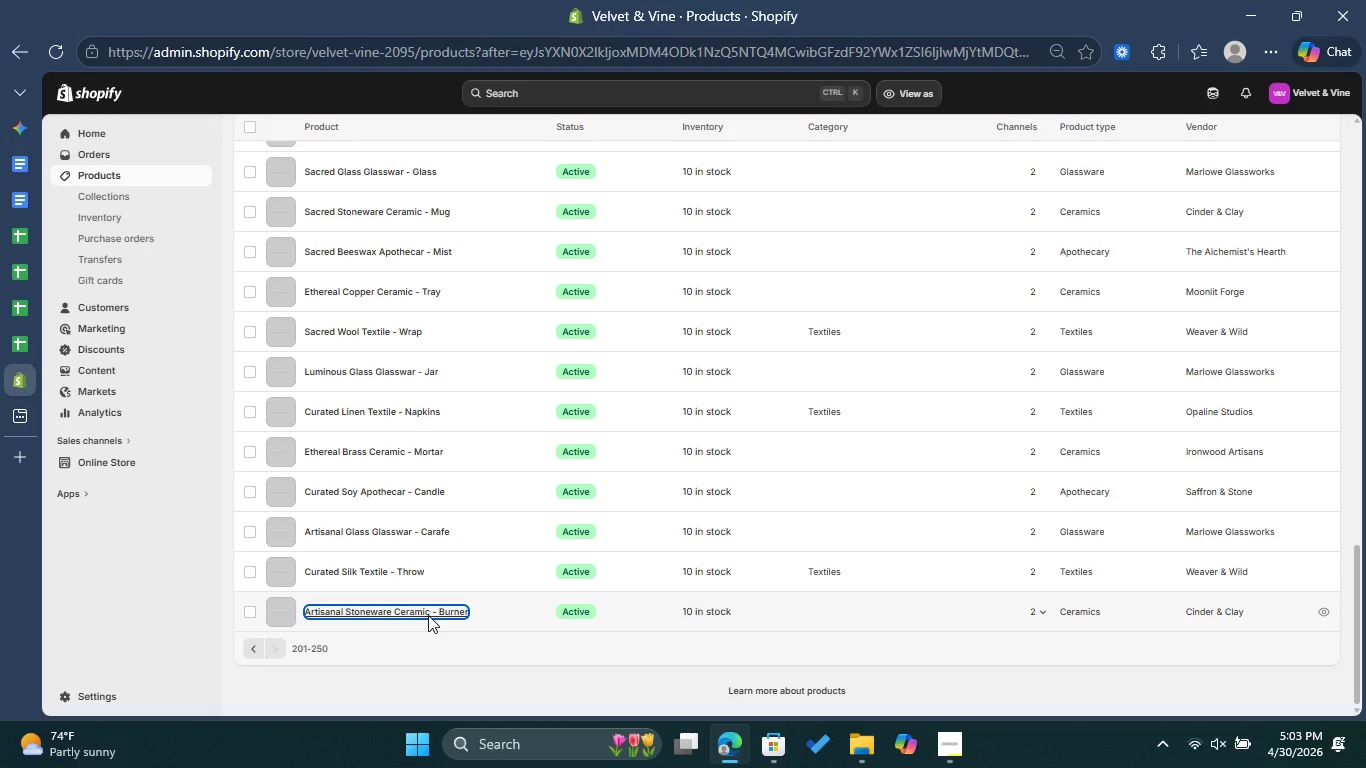 
left_click([428, 615])
 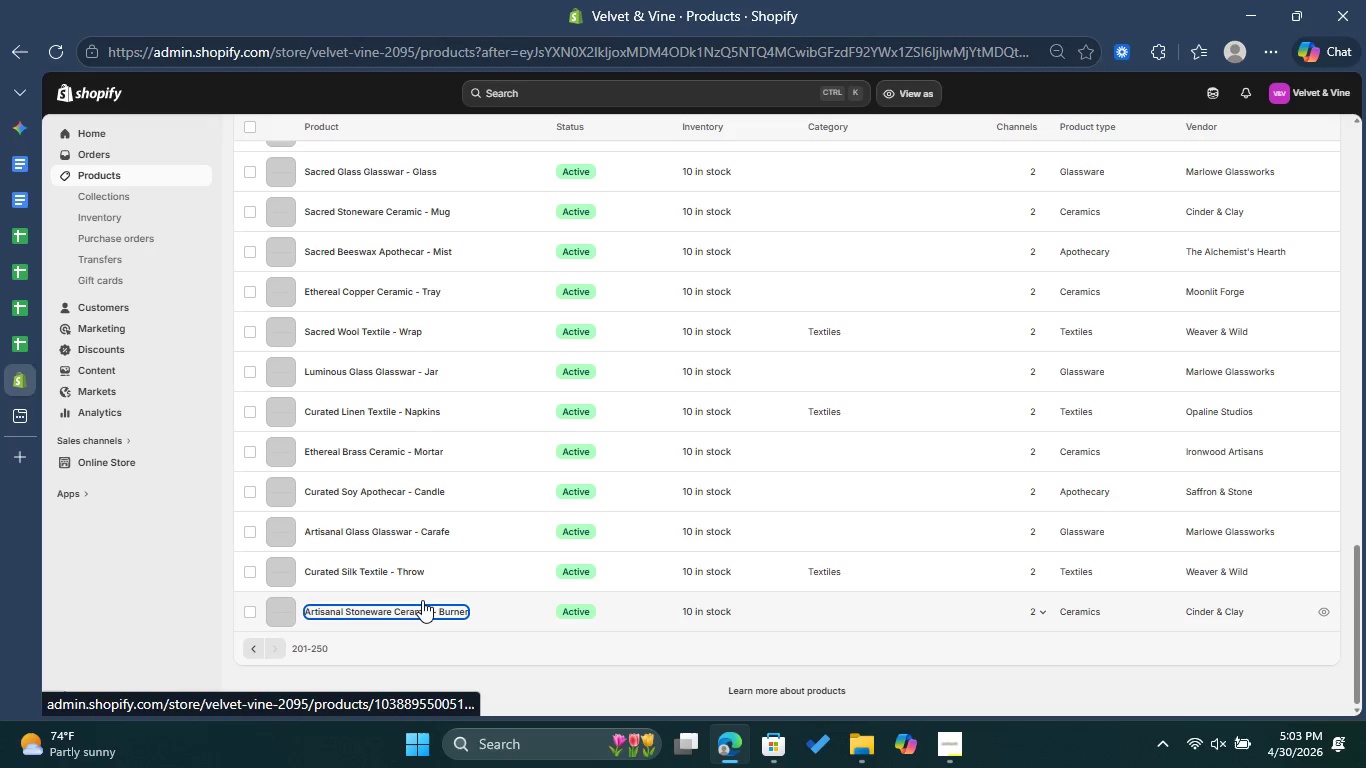 
left_click([439, 611])
 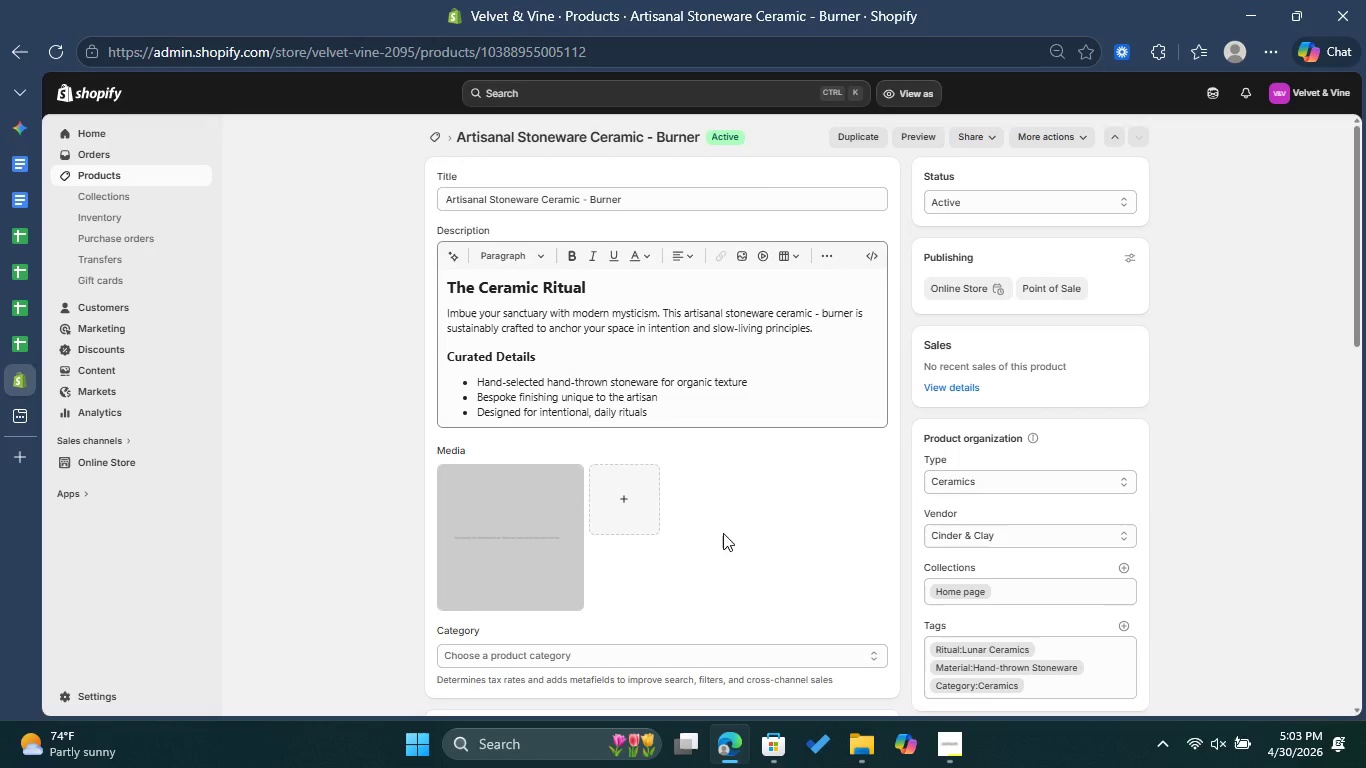 
wait(29.97)
 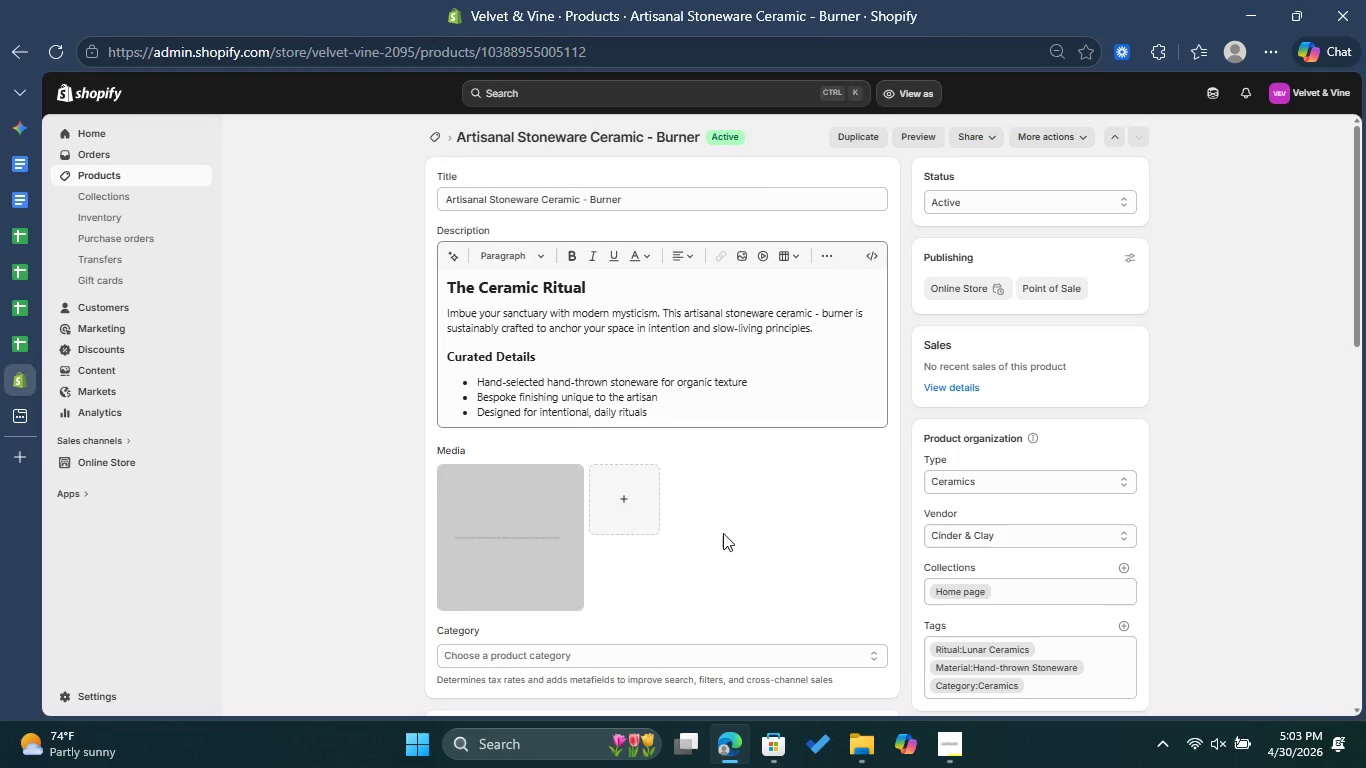 
scroll: coordinate [801, 506], scroll_direction: down, amount: 6.0
 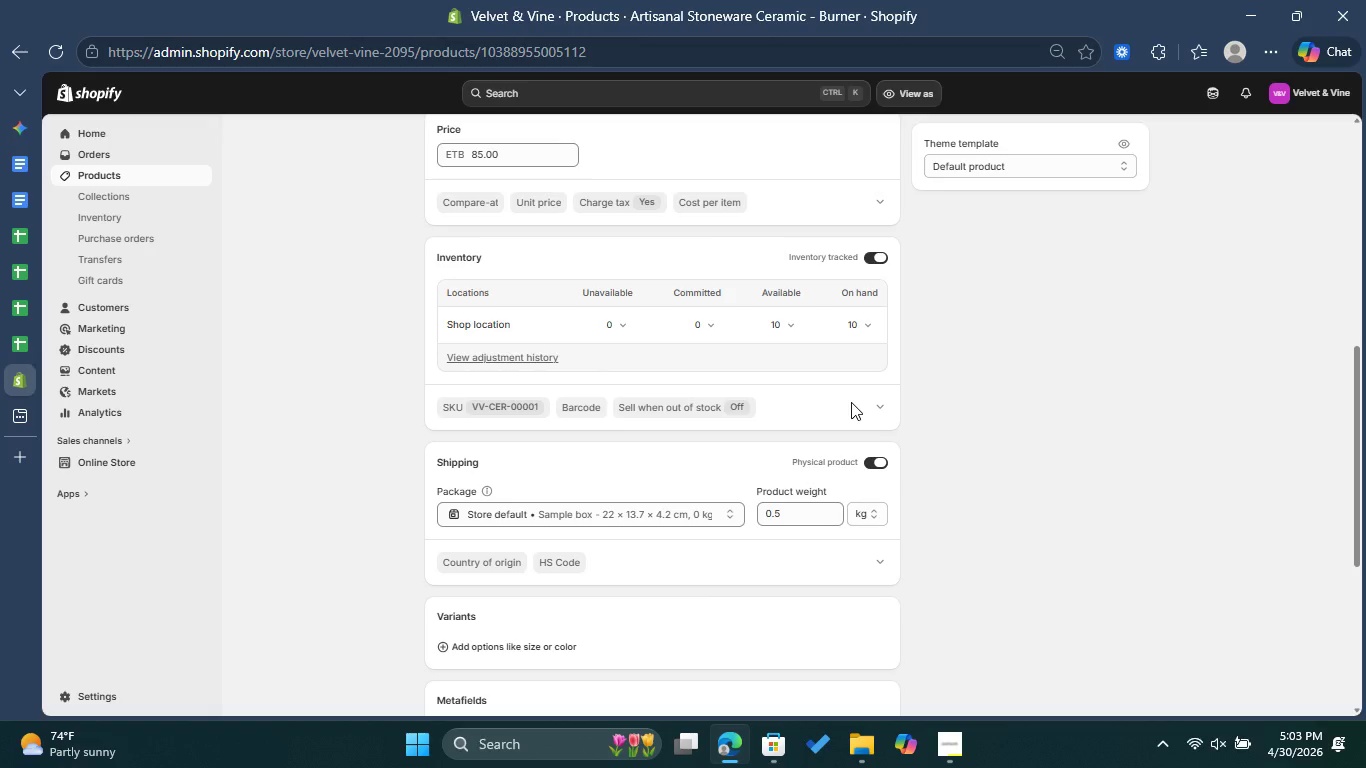 
wait(16.05)
 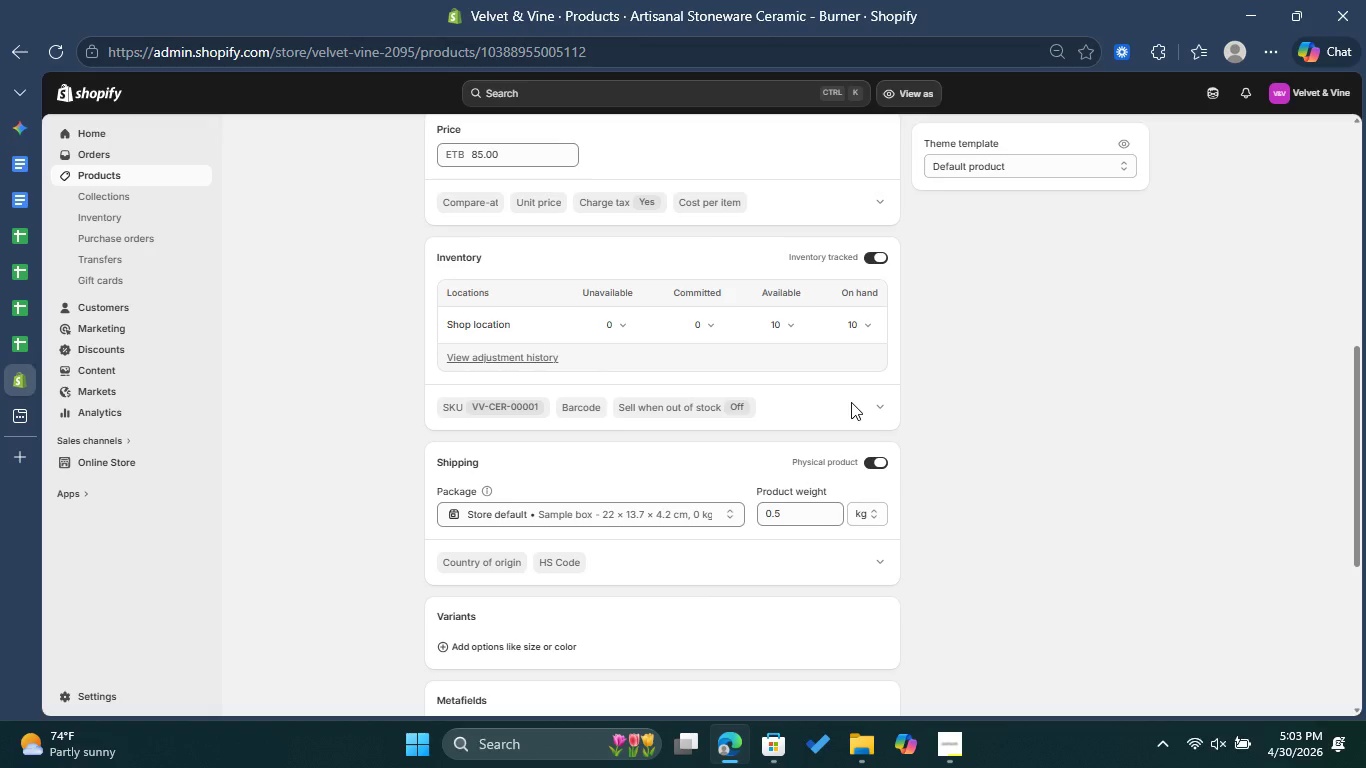 
scroll: coordinate [973, 391], scroll_direction: down, amount: 2.0
 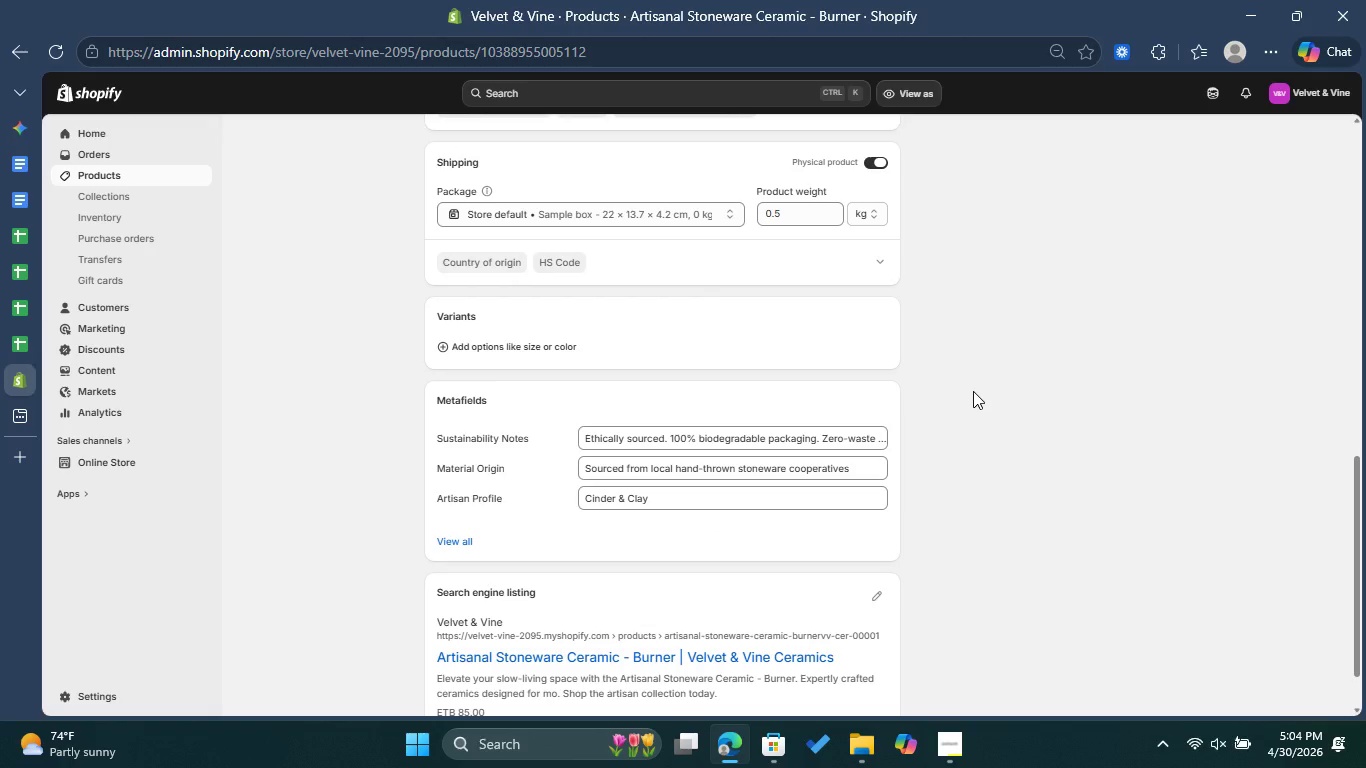 
key(Control+Shift+S)
 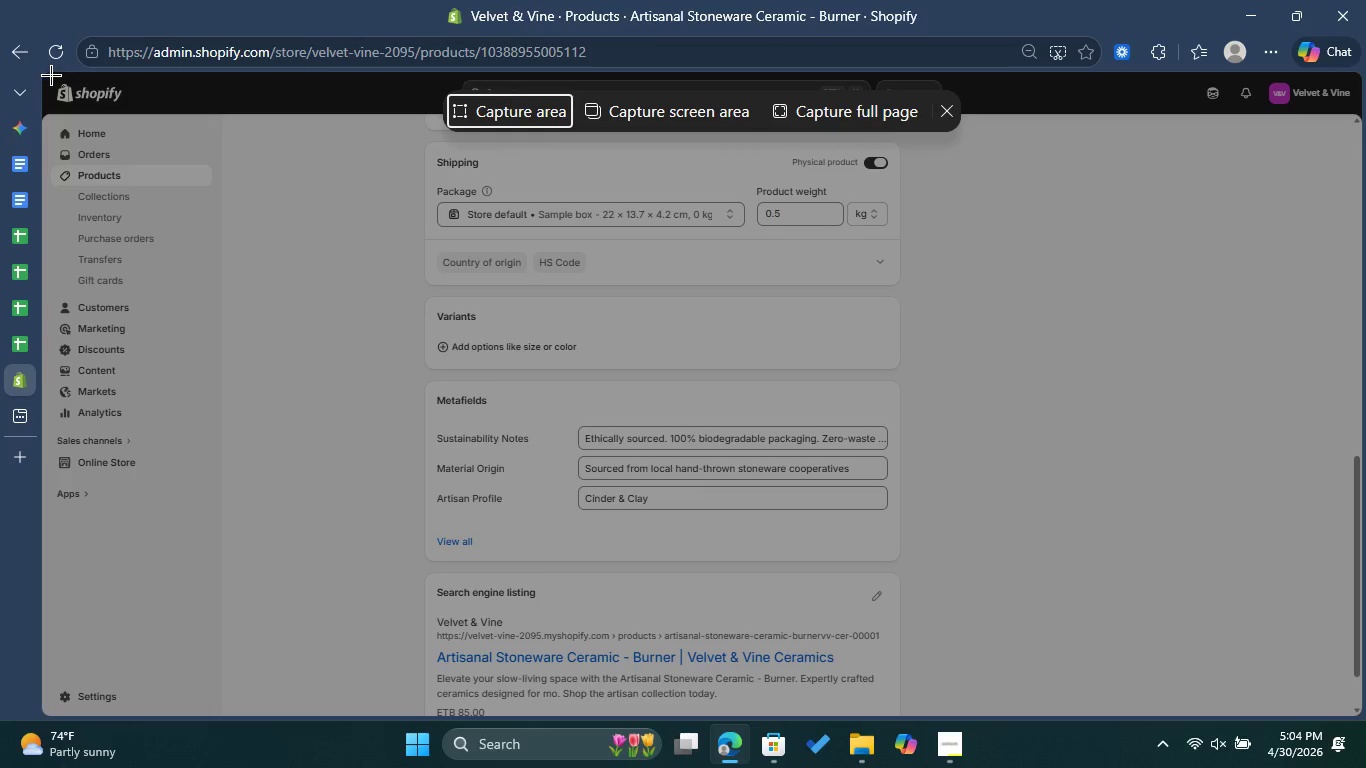 
left_click_drag(start_coordinate=[51, 75], to_coordinate=[1354, 728])
 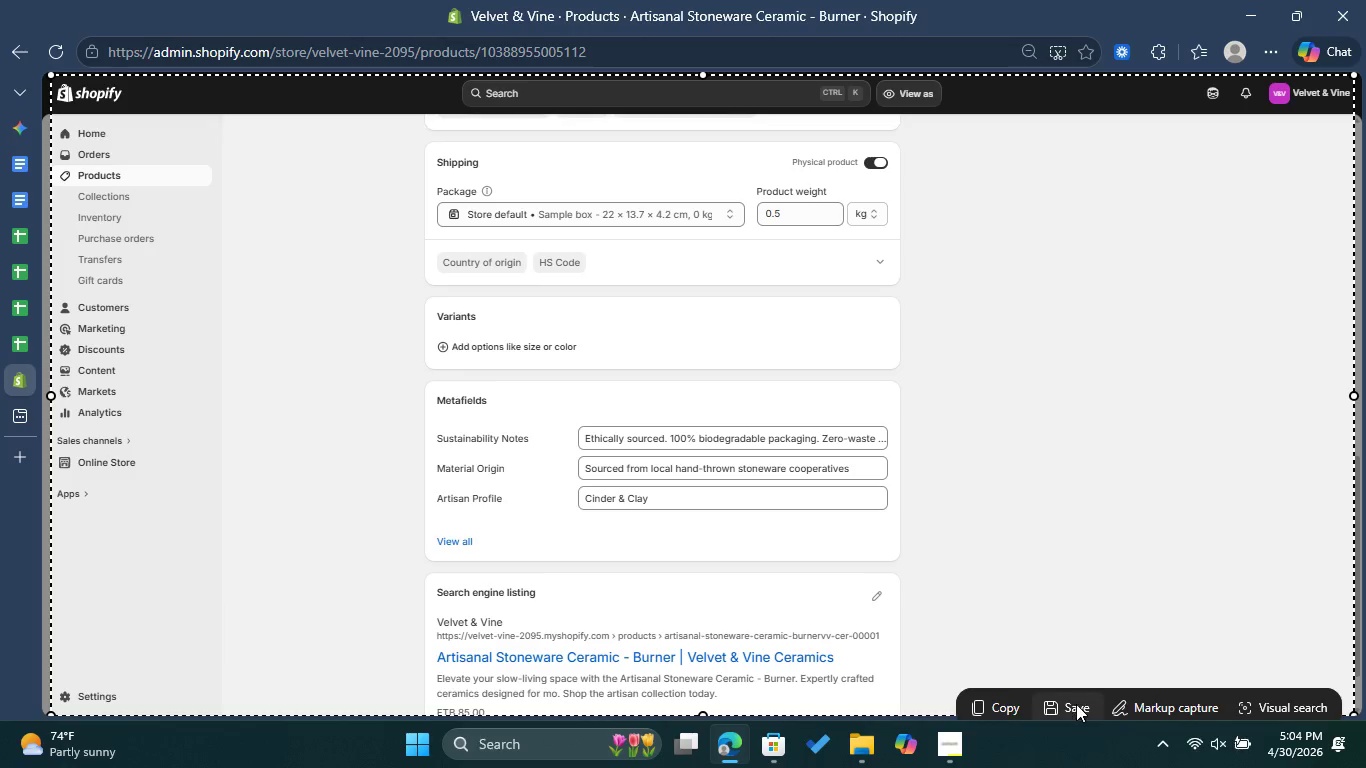 
left_click([1076, 704])
 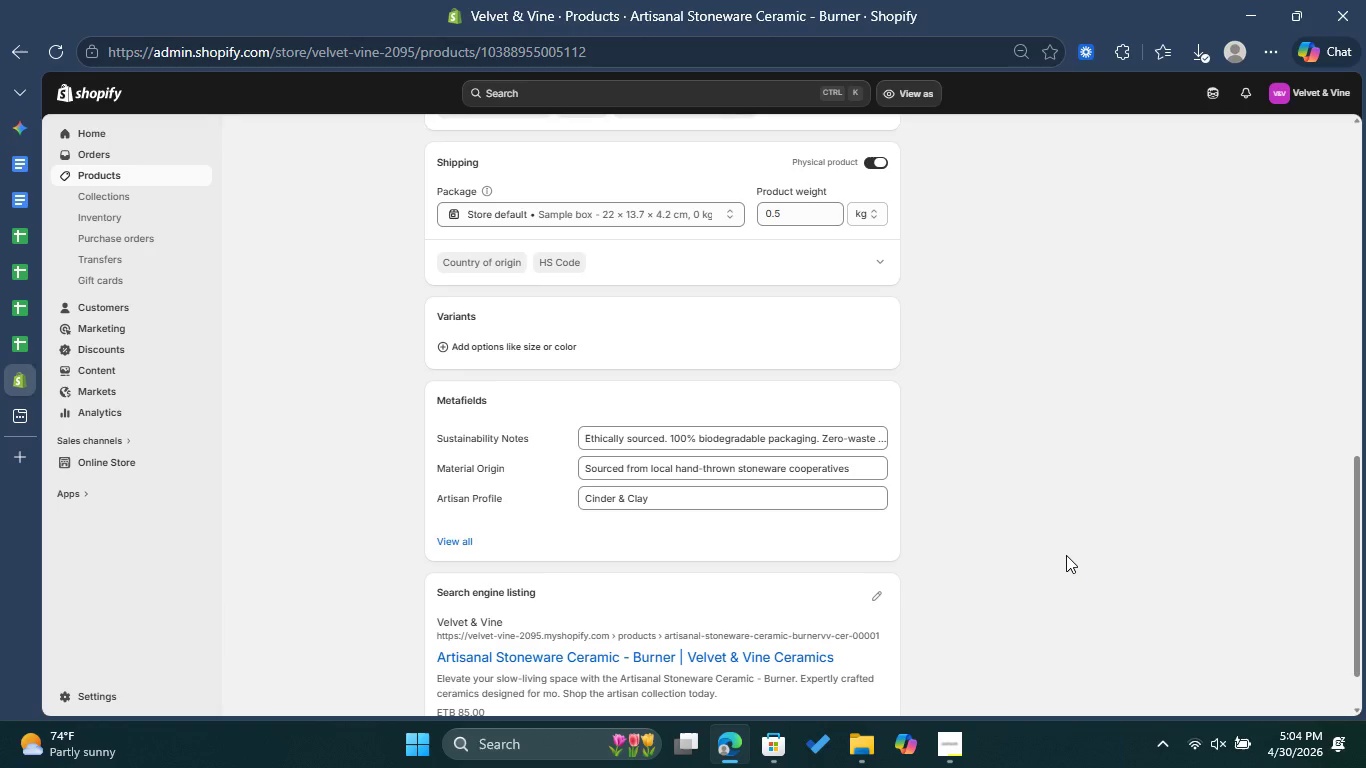 
wait(7.0)
 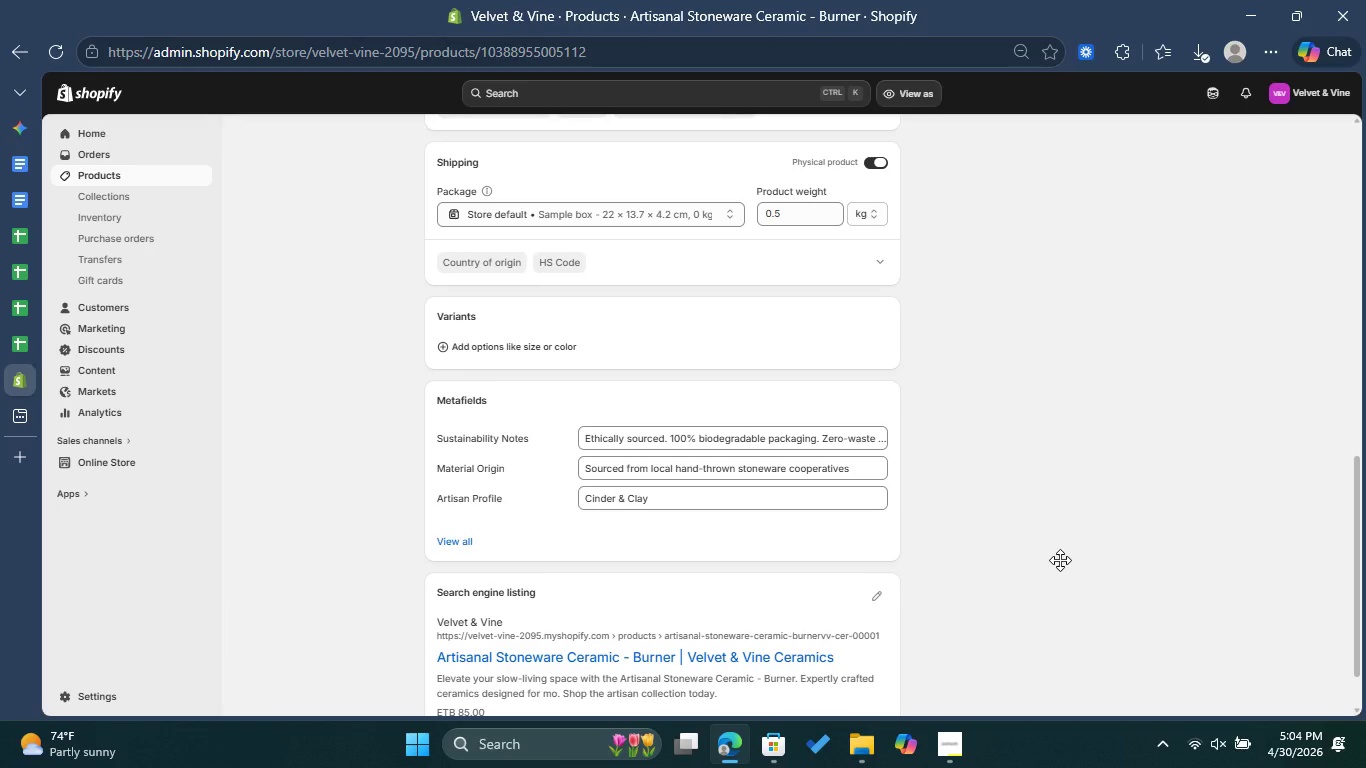 
scroll: coordinate [1076, 552], scroll_direction: down, amount: 2.0
 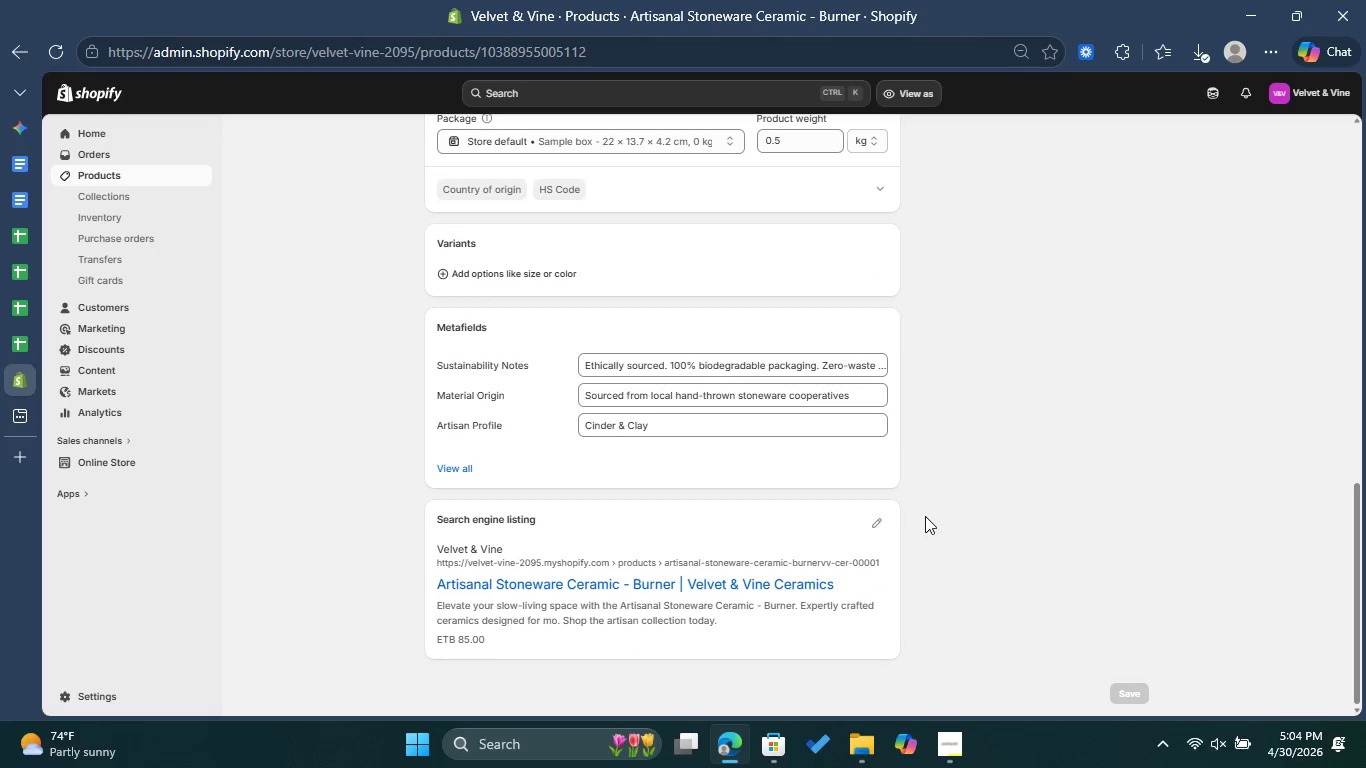 
left_click([886, 528])
 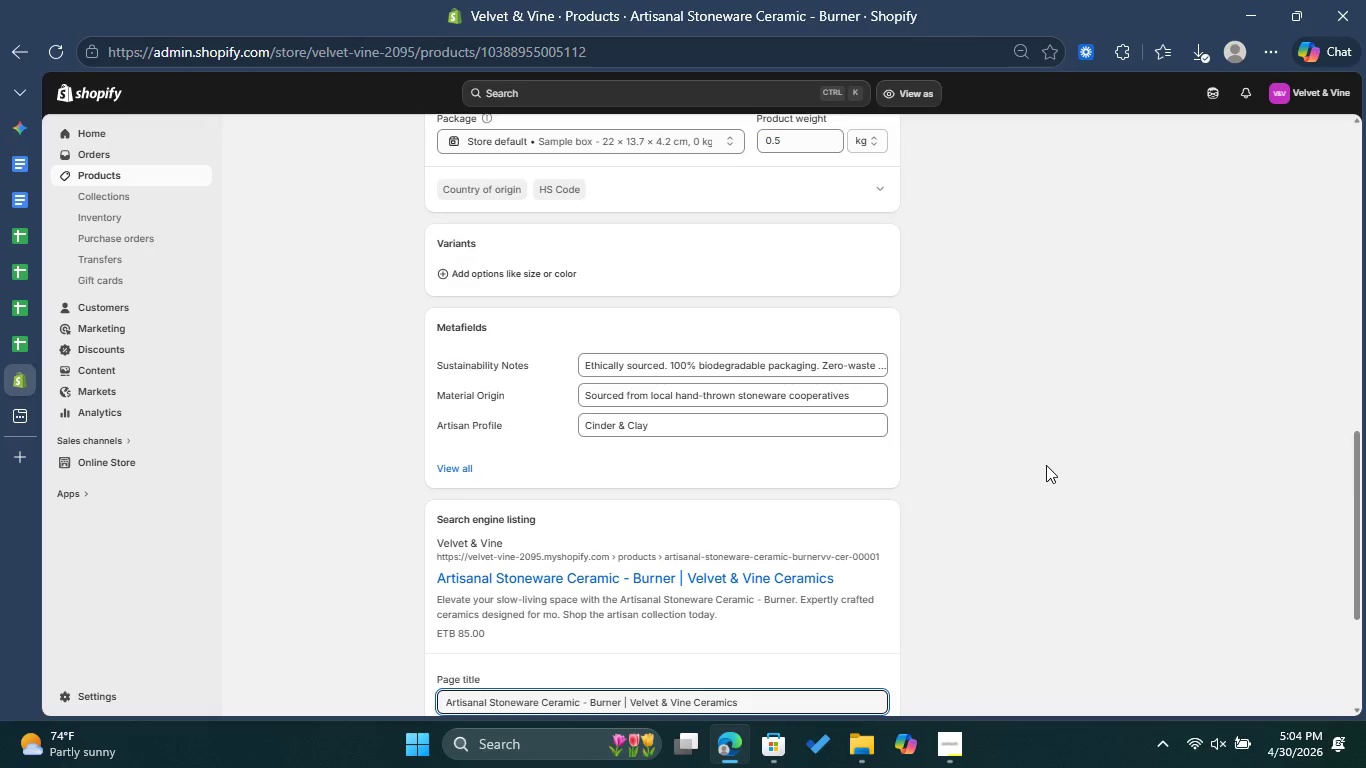 
scroll: coordinate [1046, 465], scroll_direction: down, amount: 3.0
 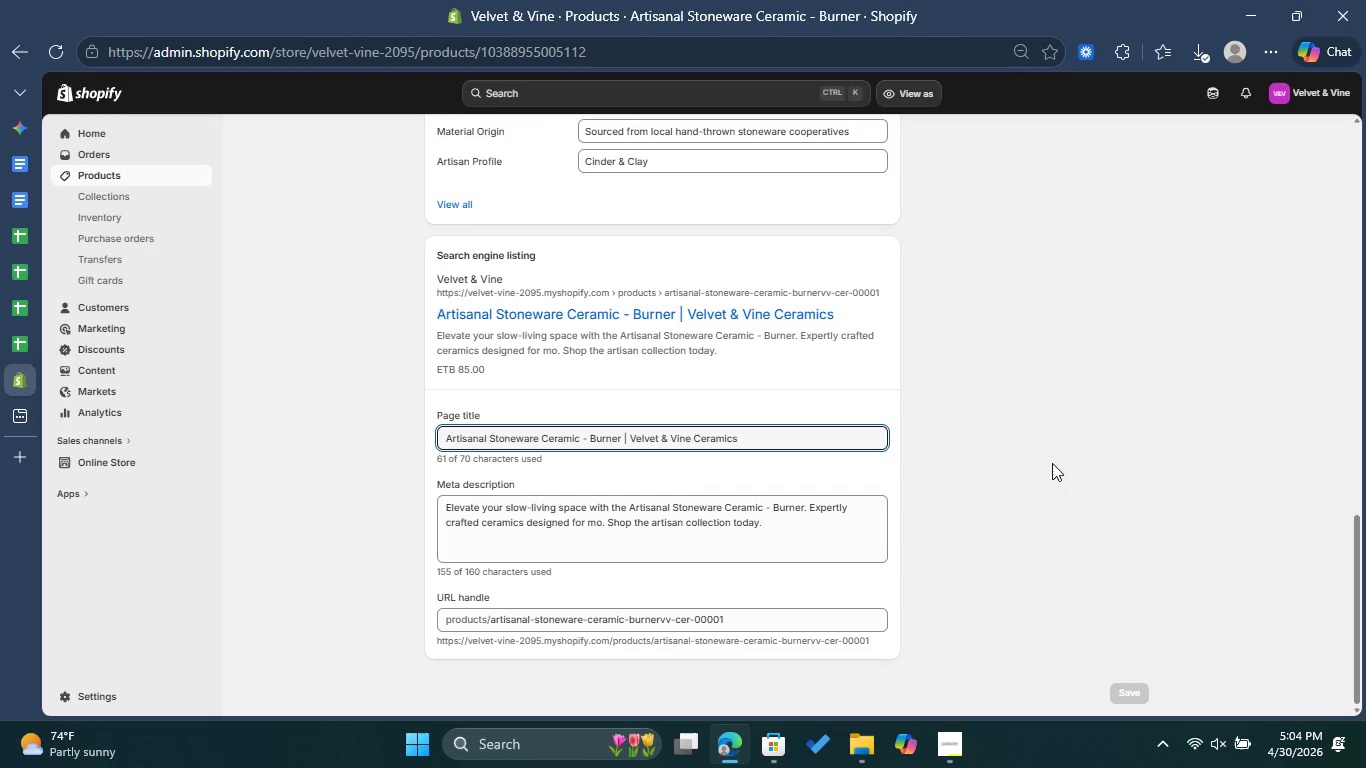 
key(Control+Shift+S)
 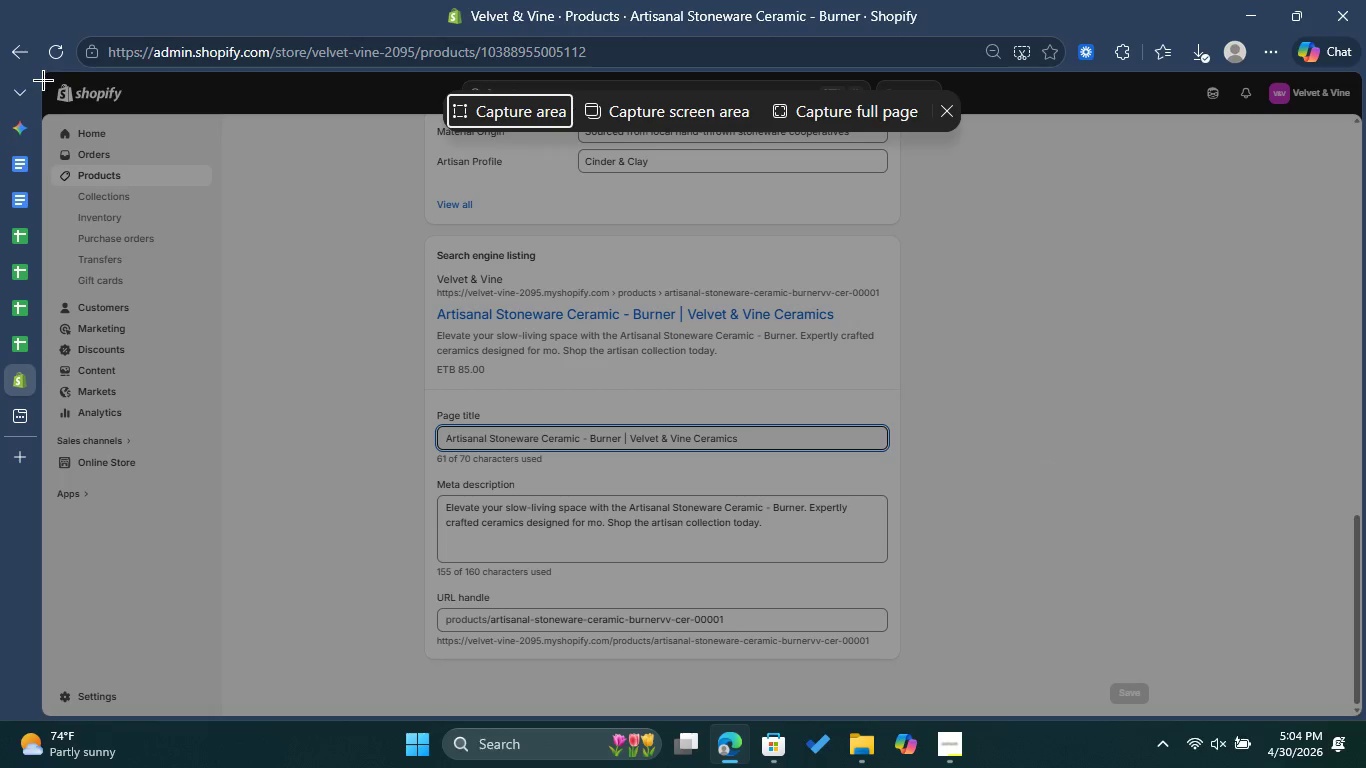 
left_click_drag(start_coordinate=[43, 80], to_coordinate=[1355, 726])
 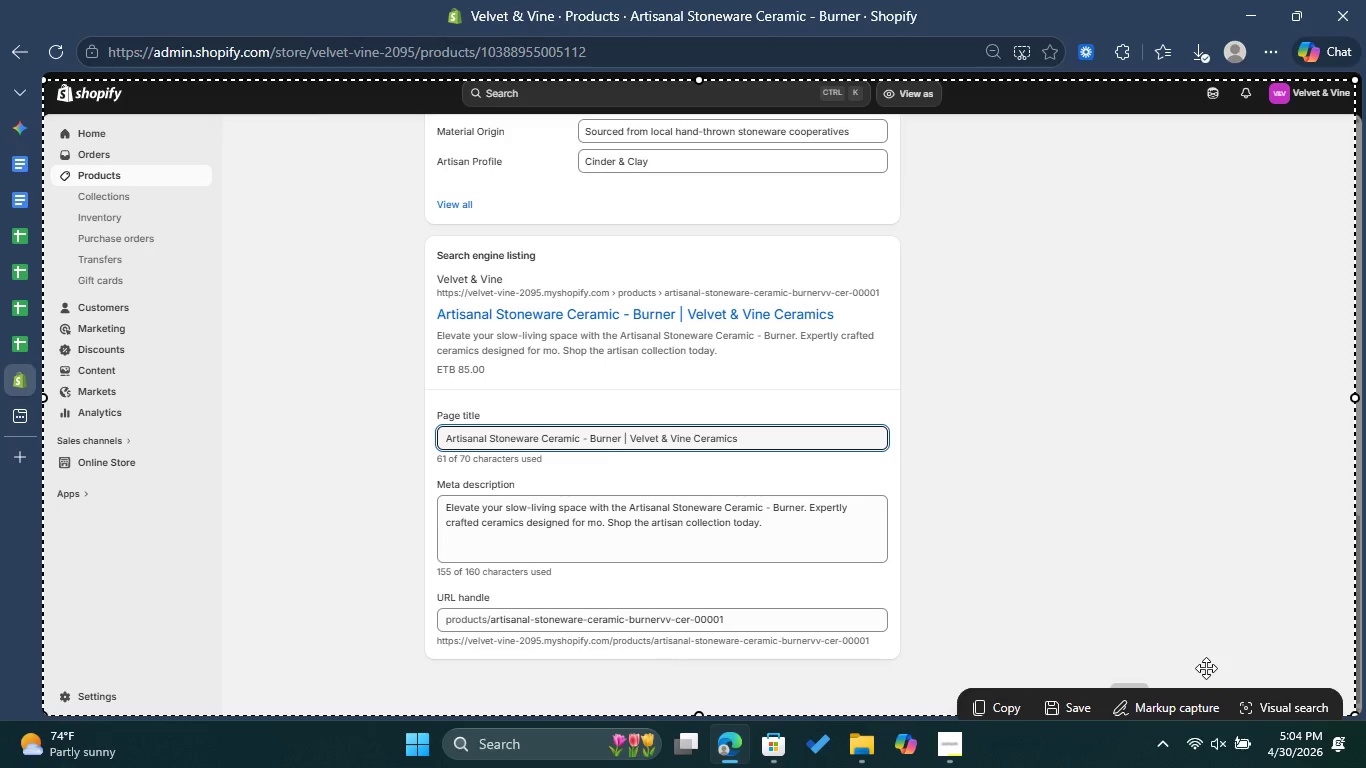 
left_click([1055, 707])
 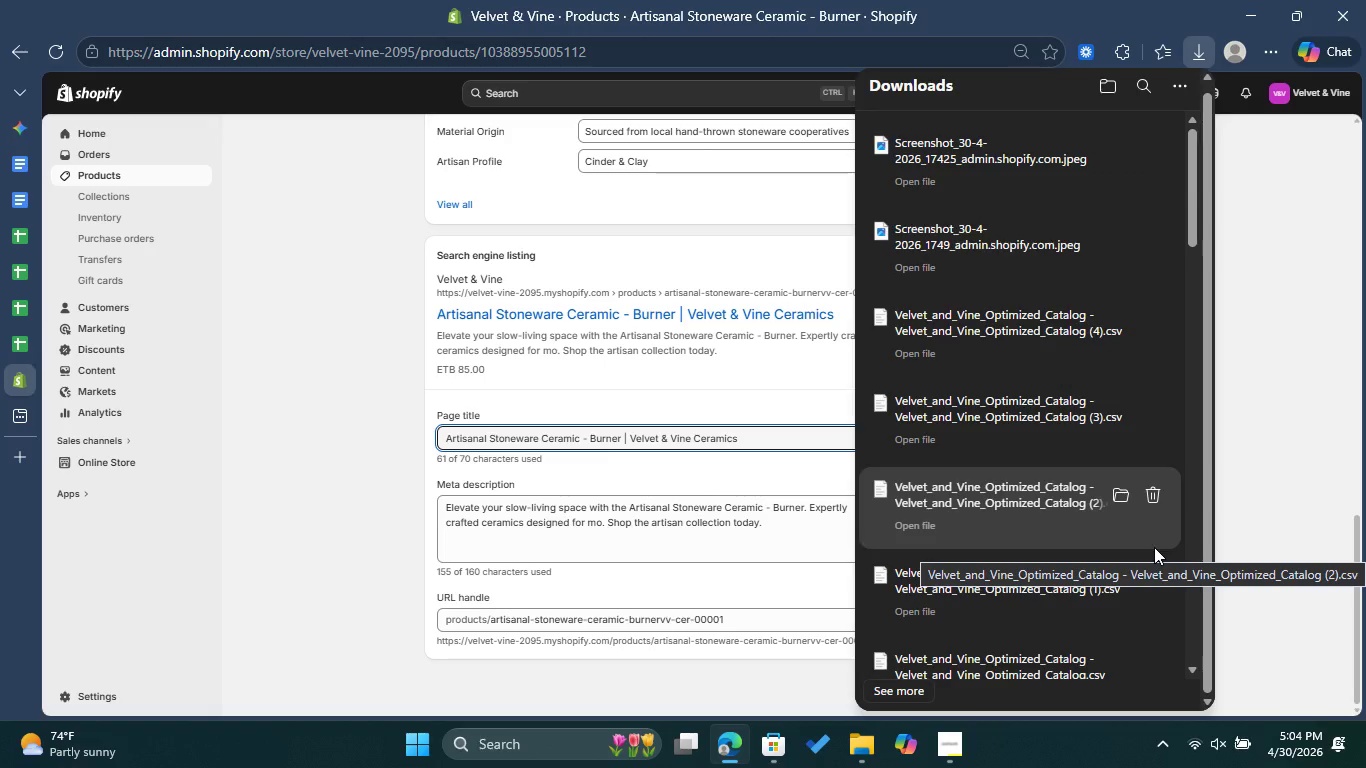 
left_click([1317, 398])
 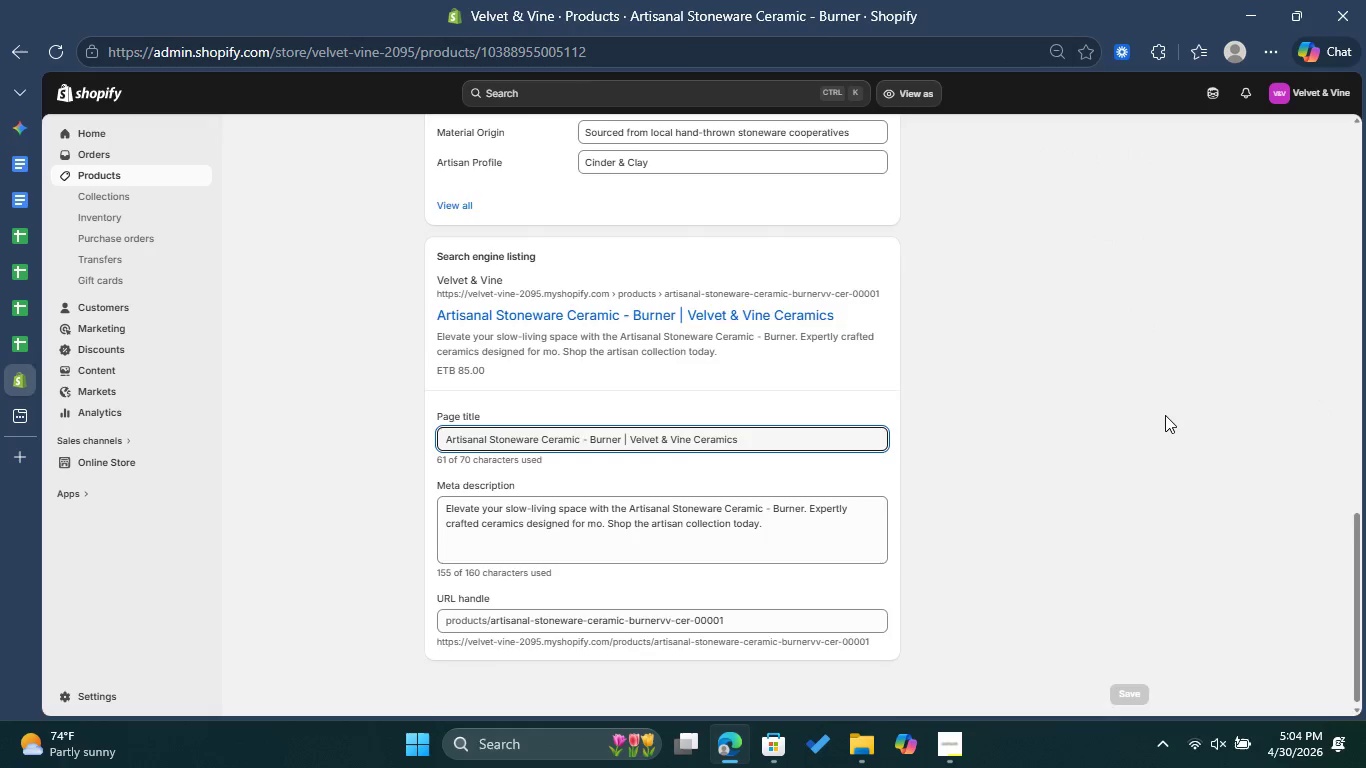 
scroll: coordinate [1267, 415], scroll_direction: up, amount: 11.0
 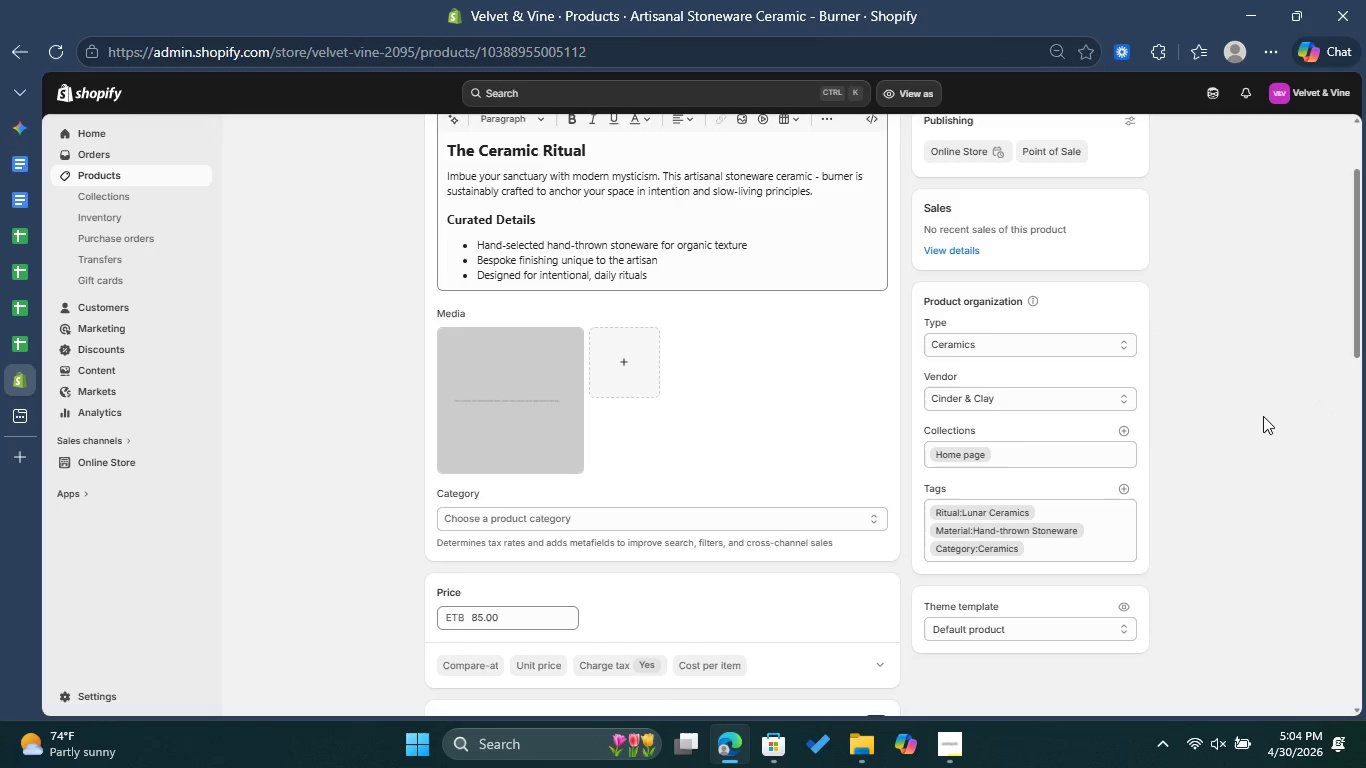 
key(Control+Shift+S)
 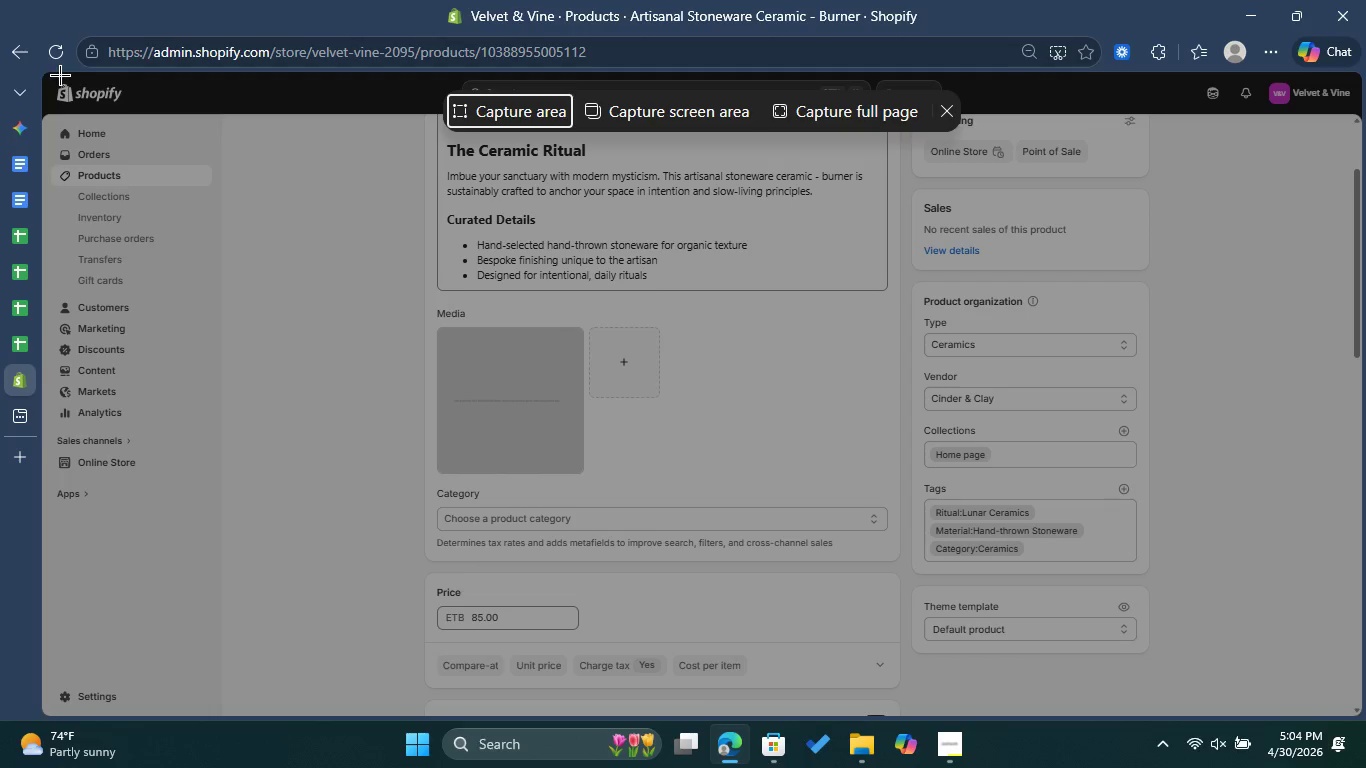 